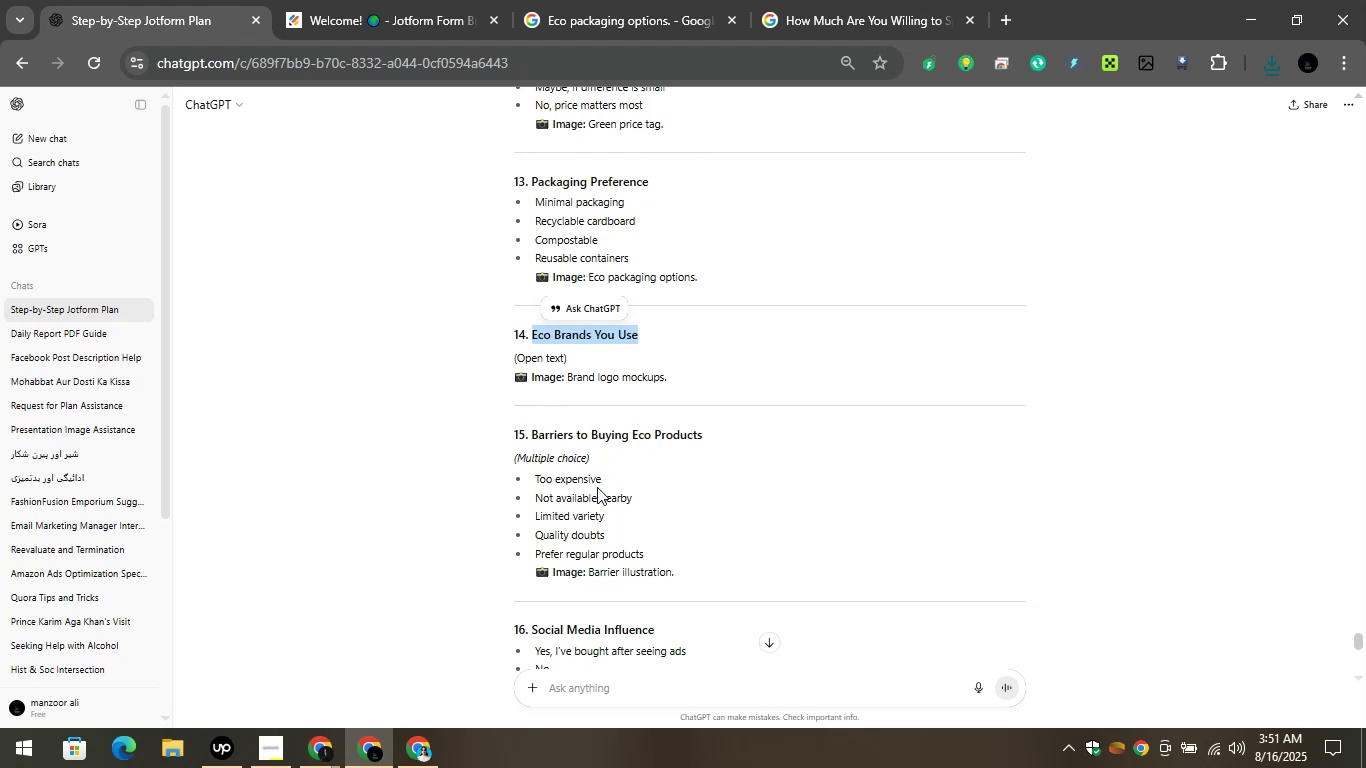 
left_click([324, 0])
 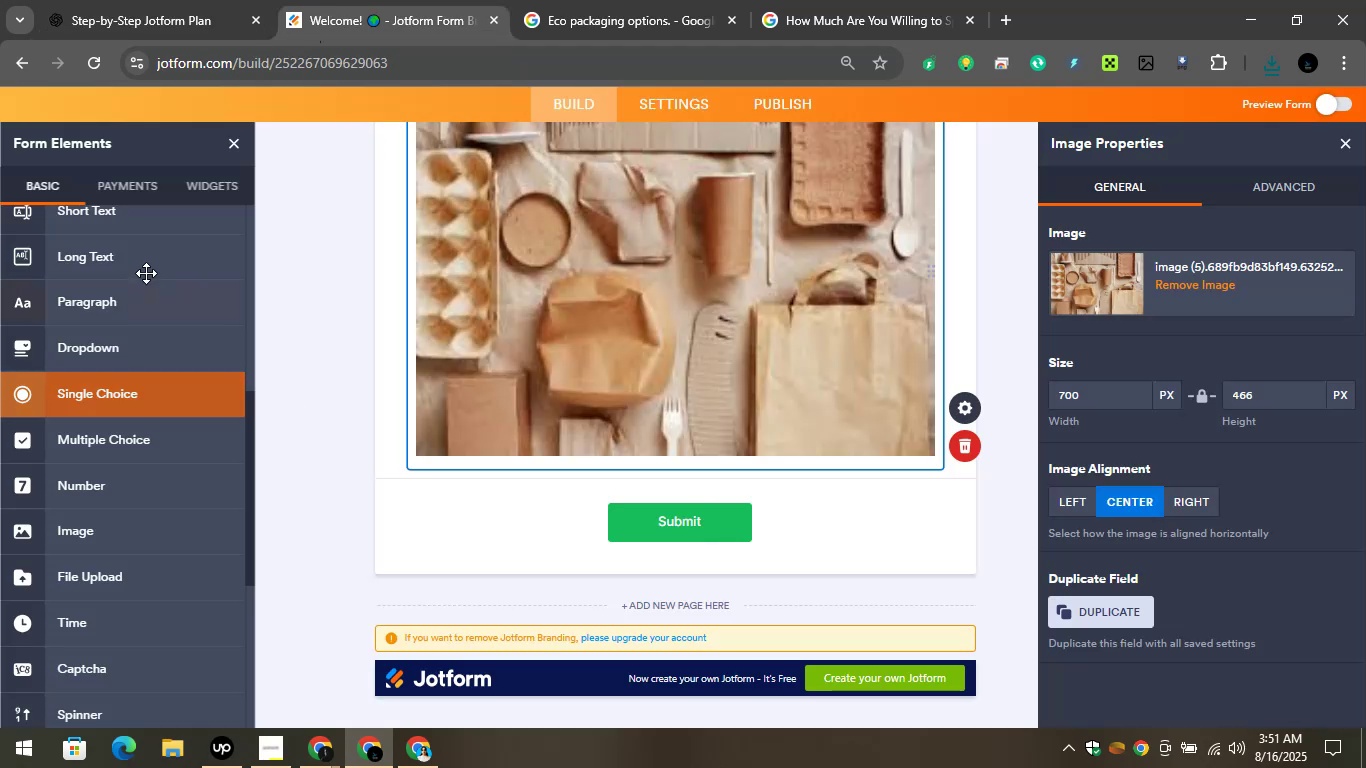 
left_click_drag(start_coordinate=[120, 259], to_coordinate=[617, 544])
 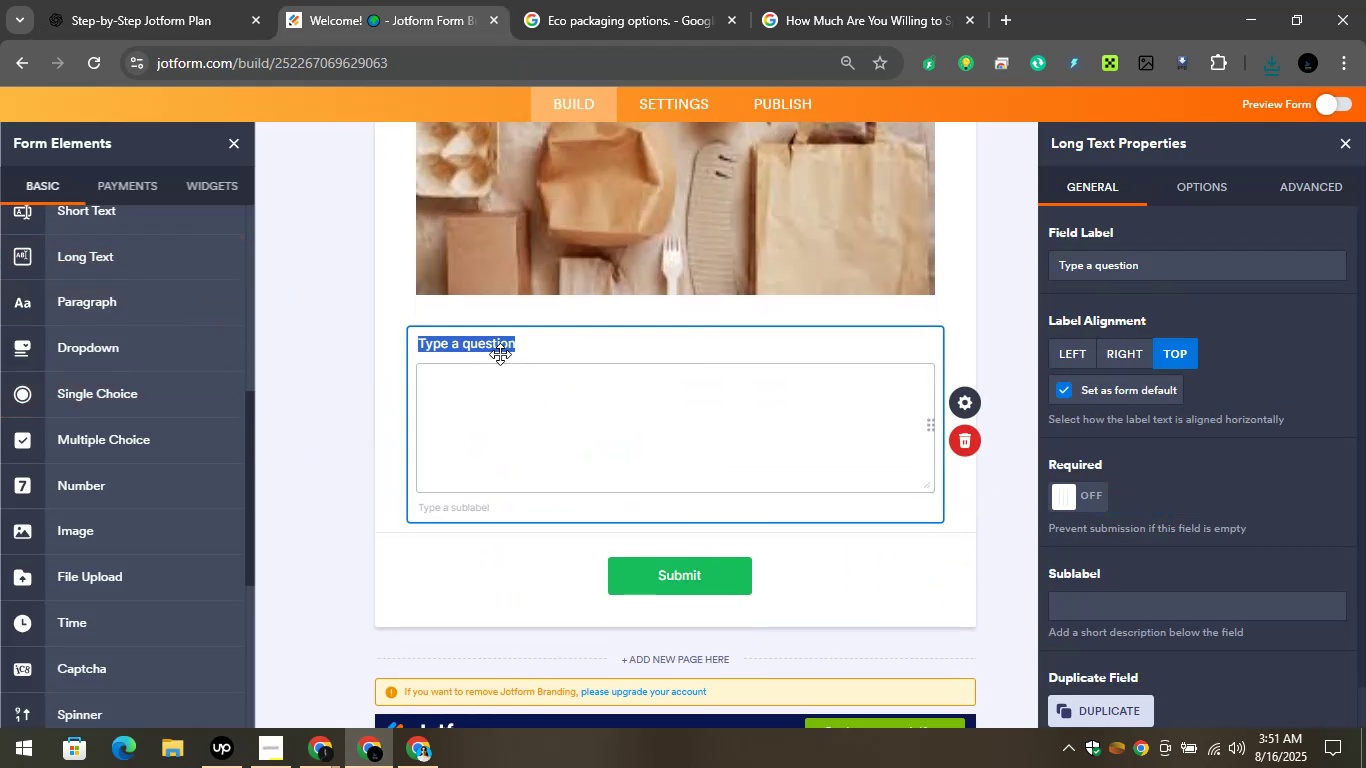 
key(Control+V)
 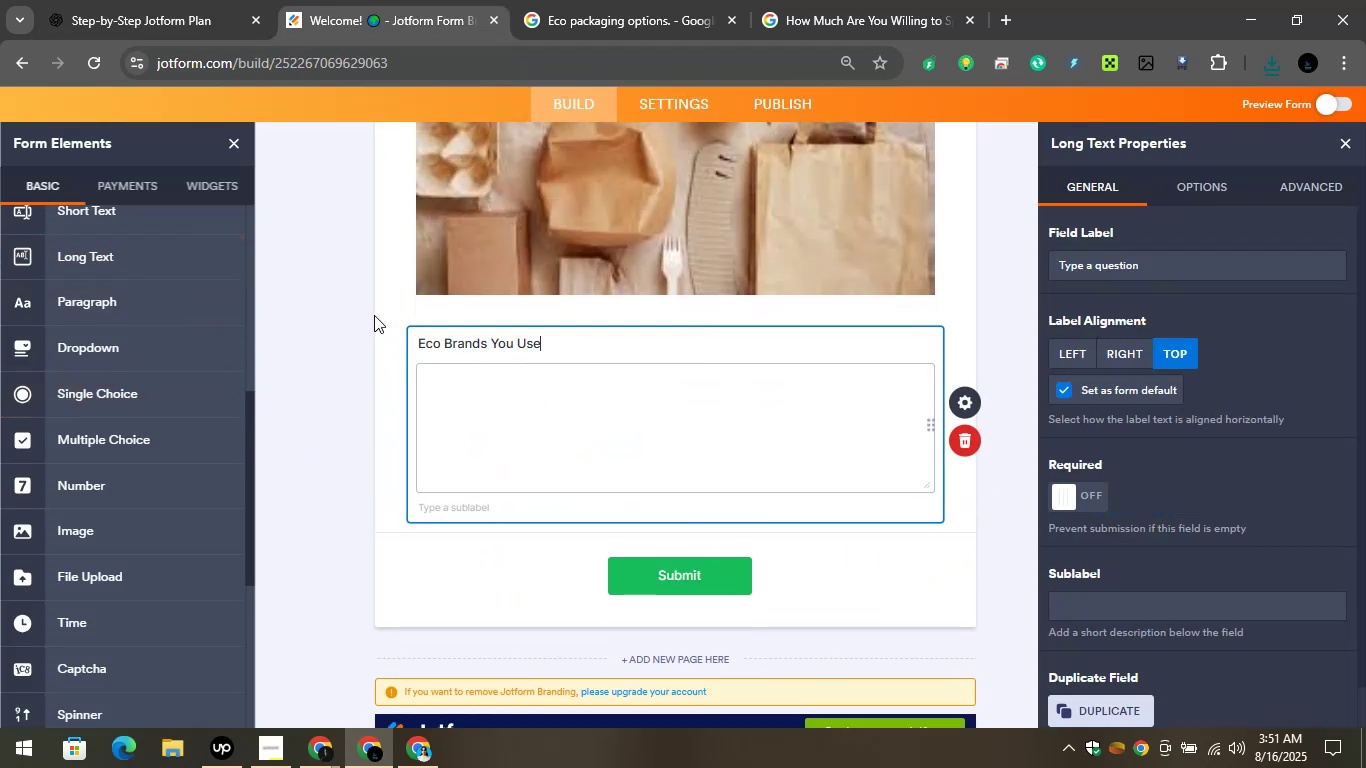 
left_click([371, 312])
 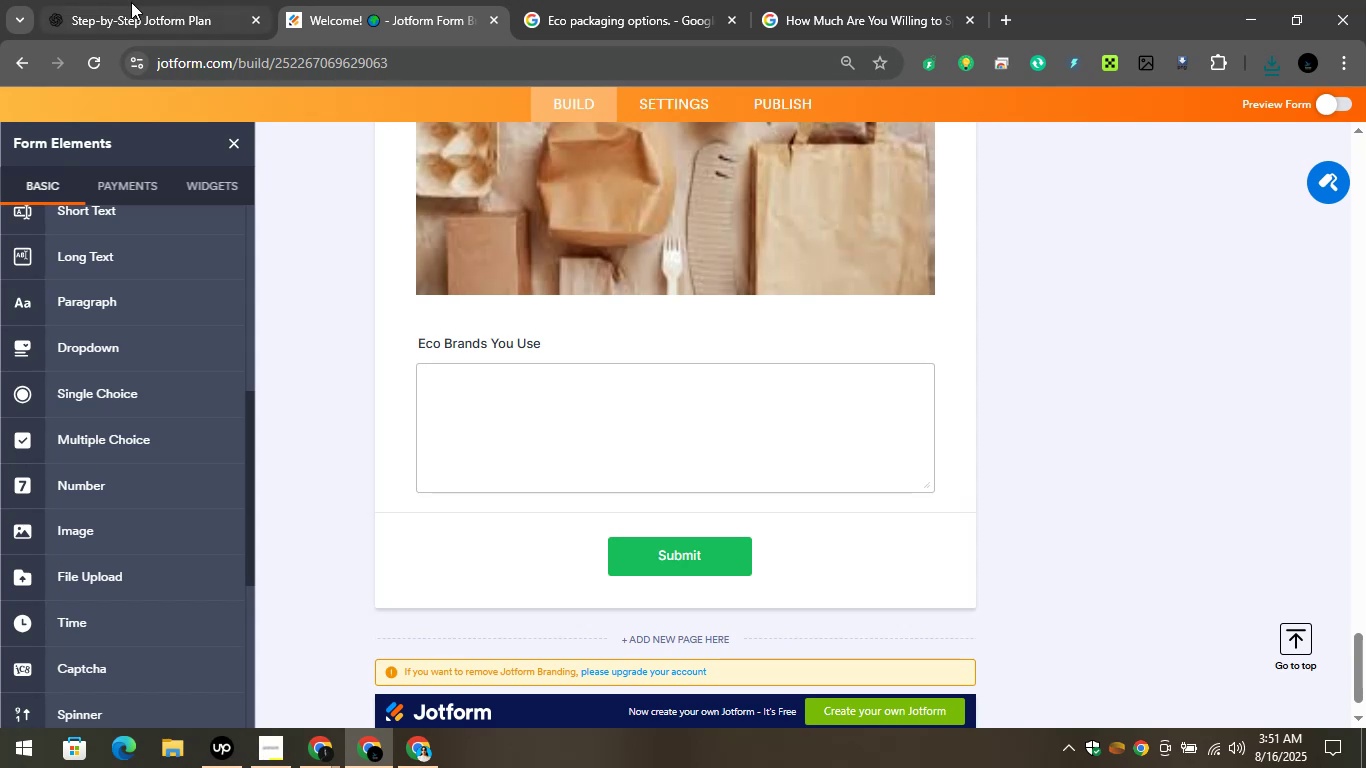 
left_click([142, 4])
 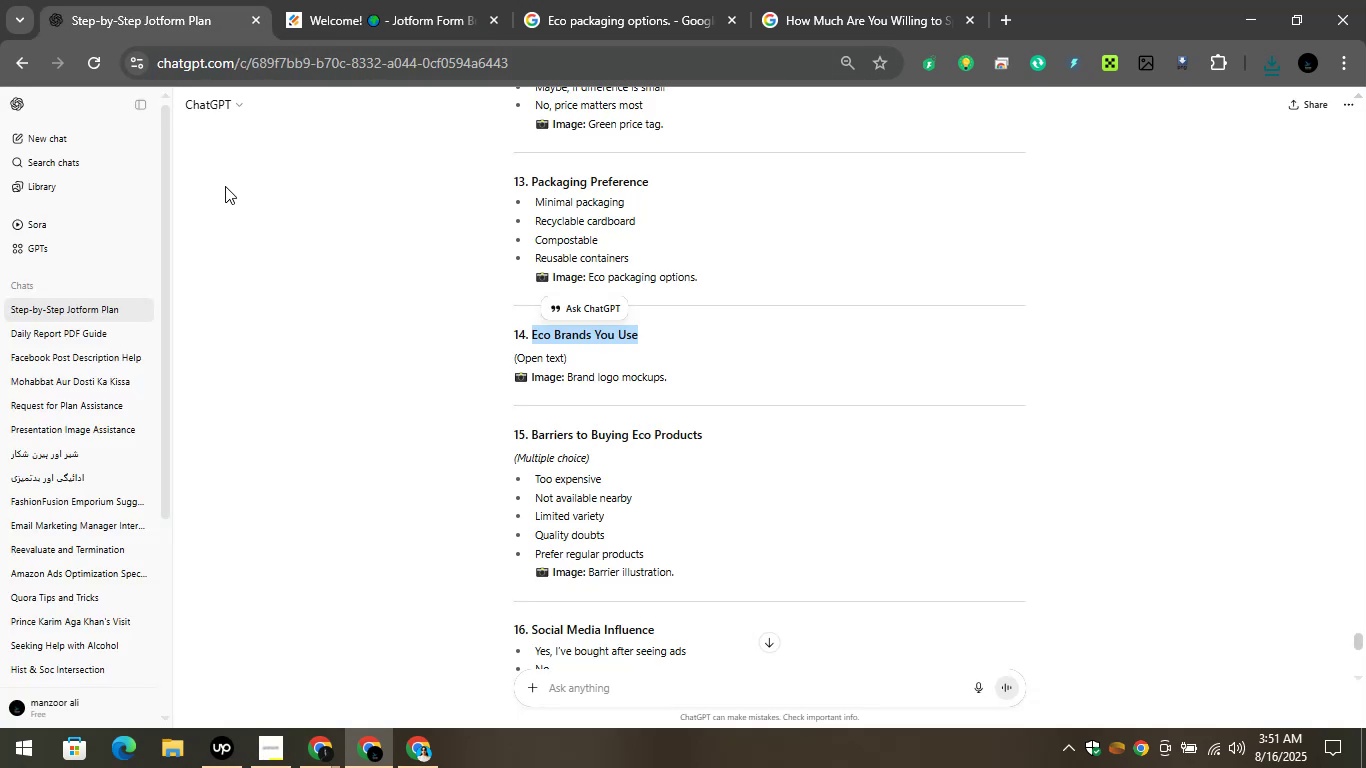 
scroll: coordinate [267, 234], scroll_direction: down, amount: 3.0
 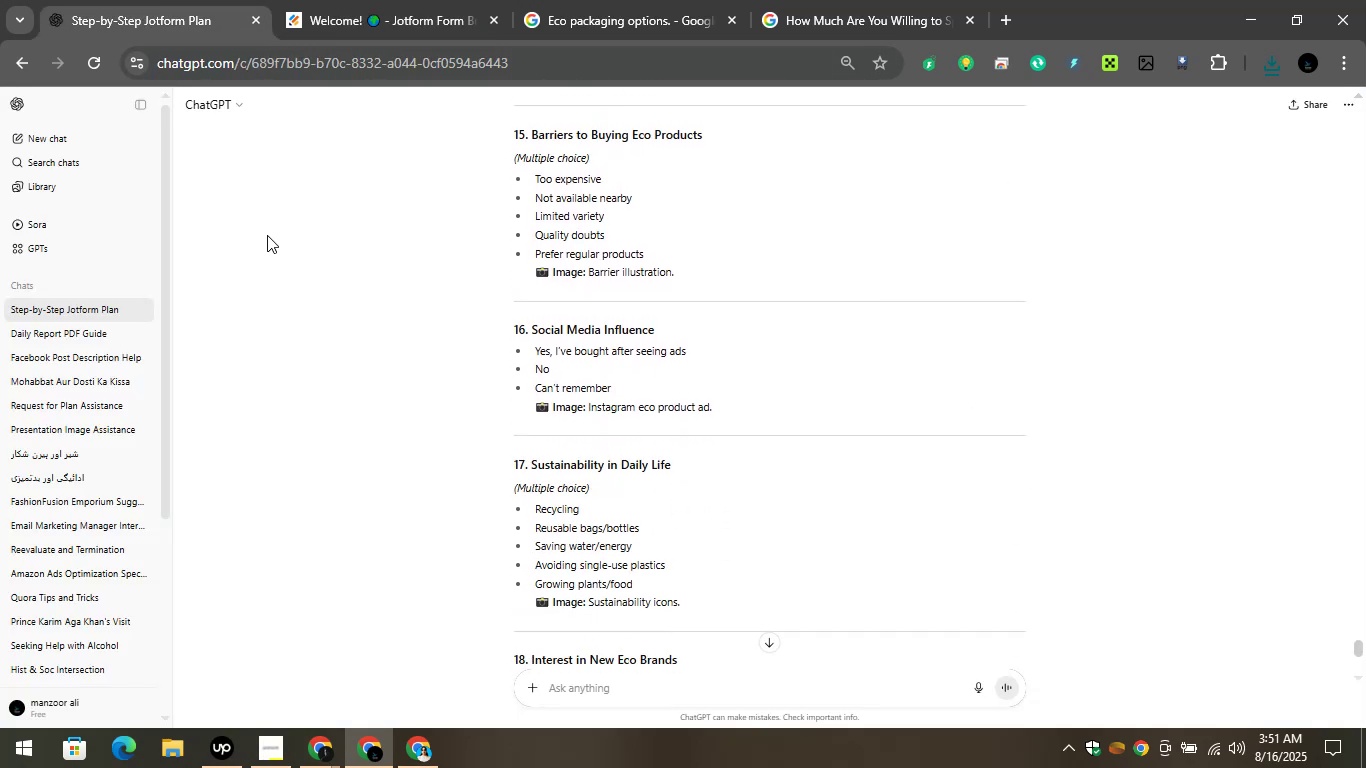 
scroll: coordinate [267, 235], scroll_direction: up, amount: 1.0
 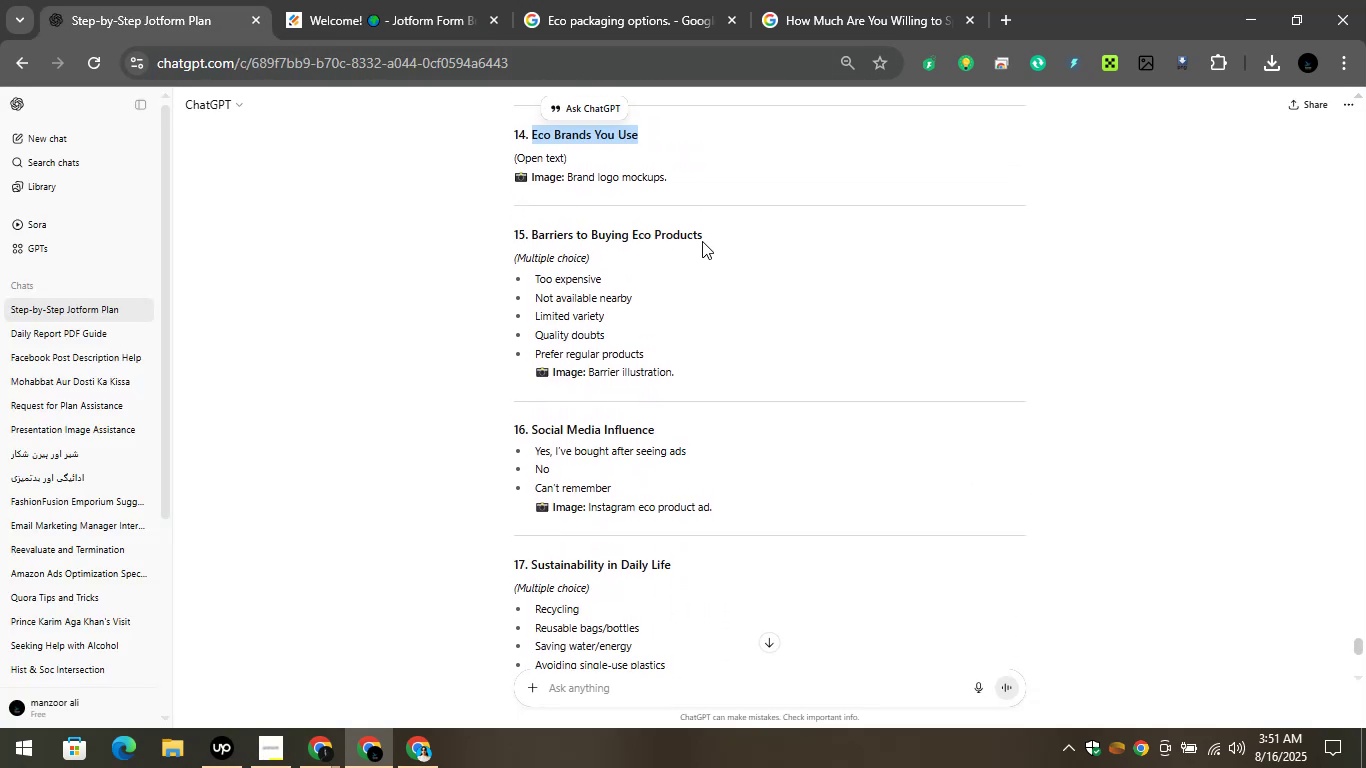 
left_click_drag(start_coordinate=[728, 235], to_coordinate=[528, 236])
 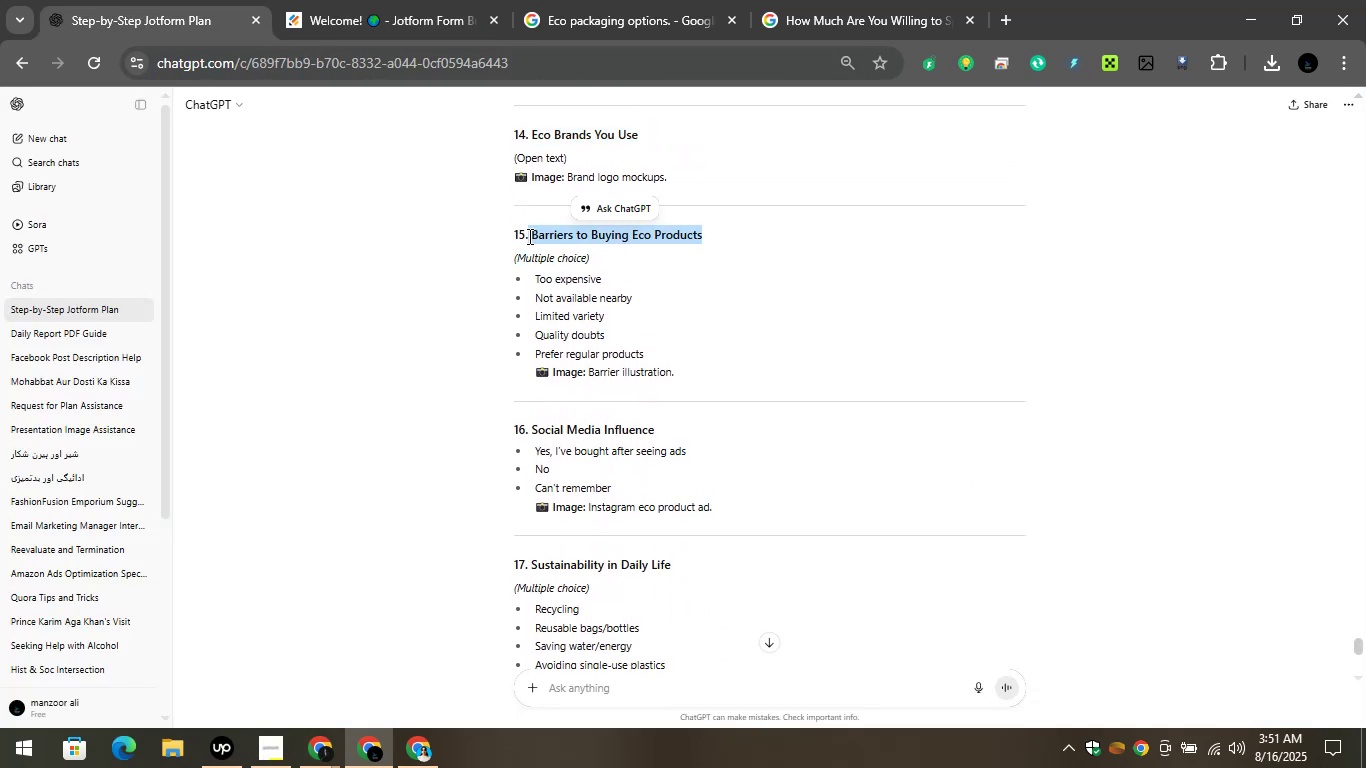 
key(Control+C)
 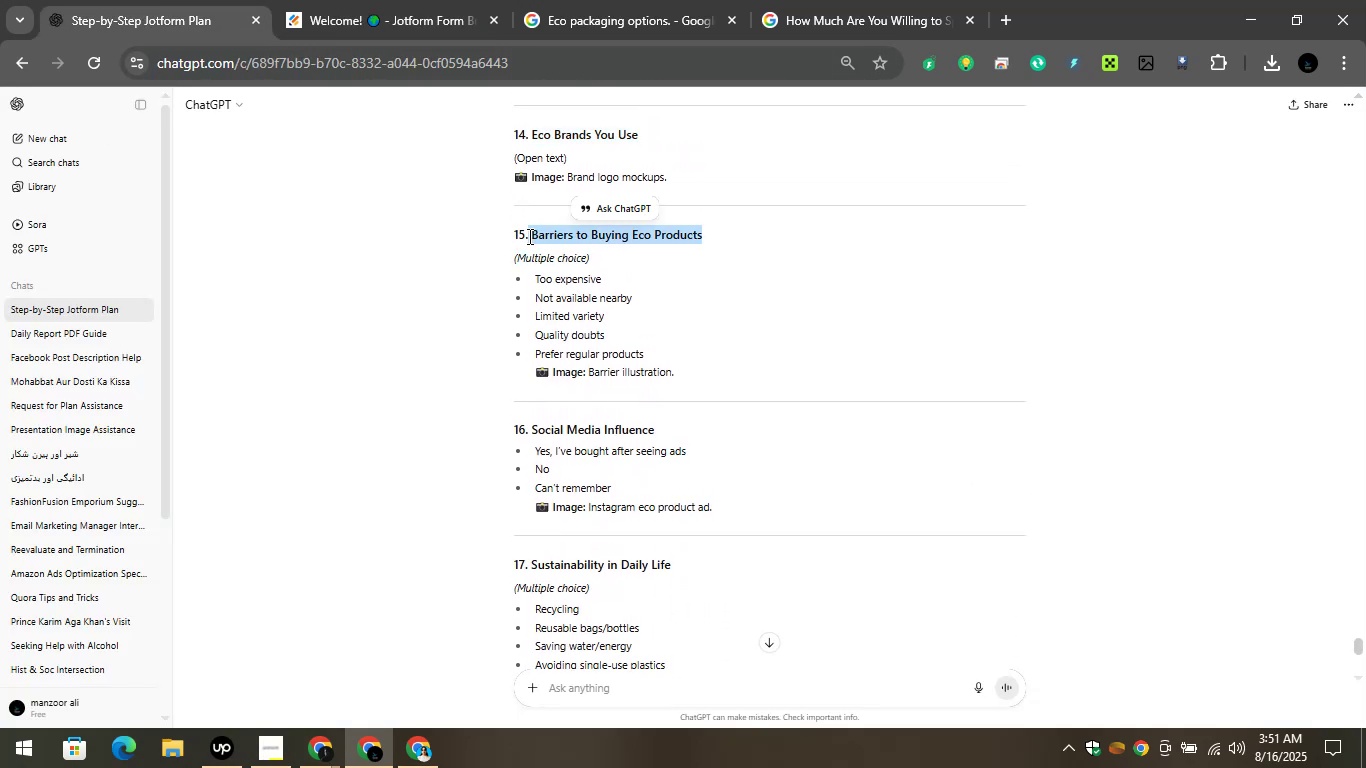 
key(Control+C)
 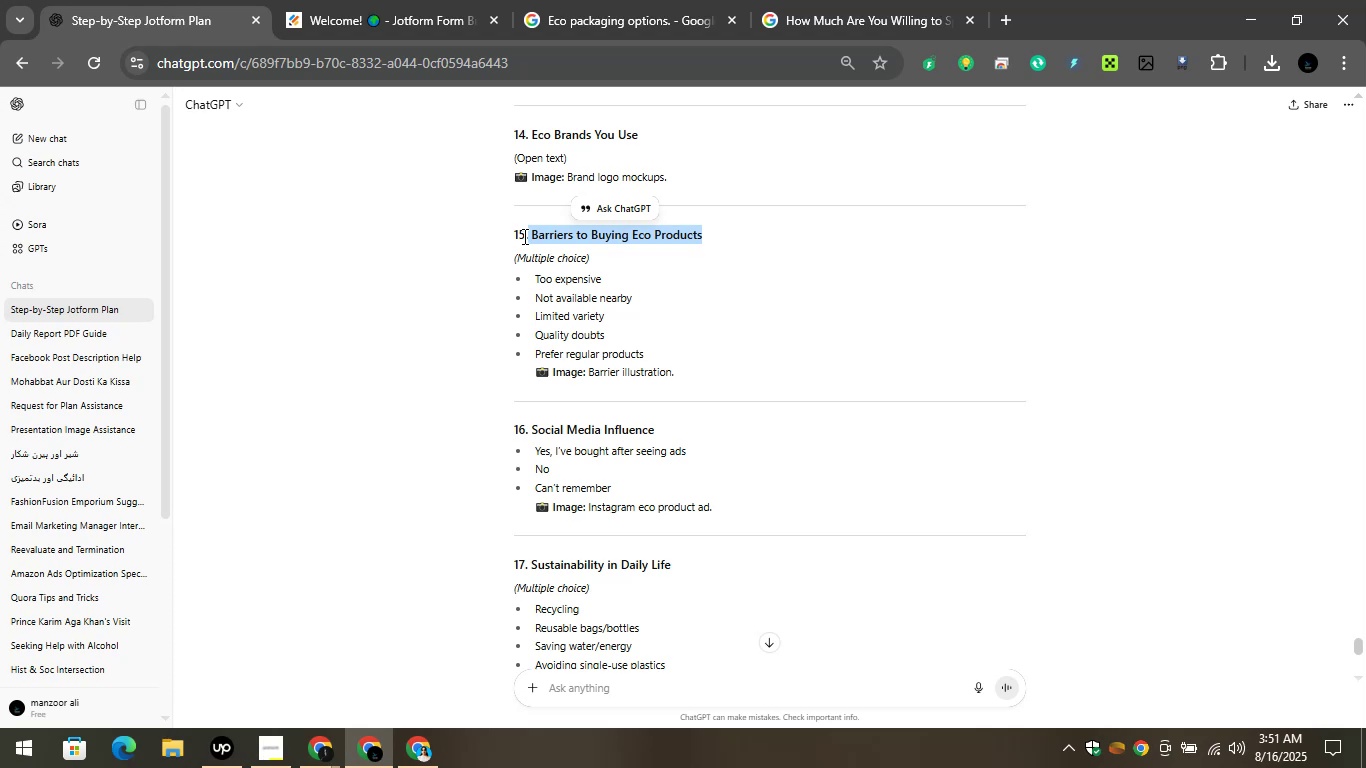 
wait(6.61)
 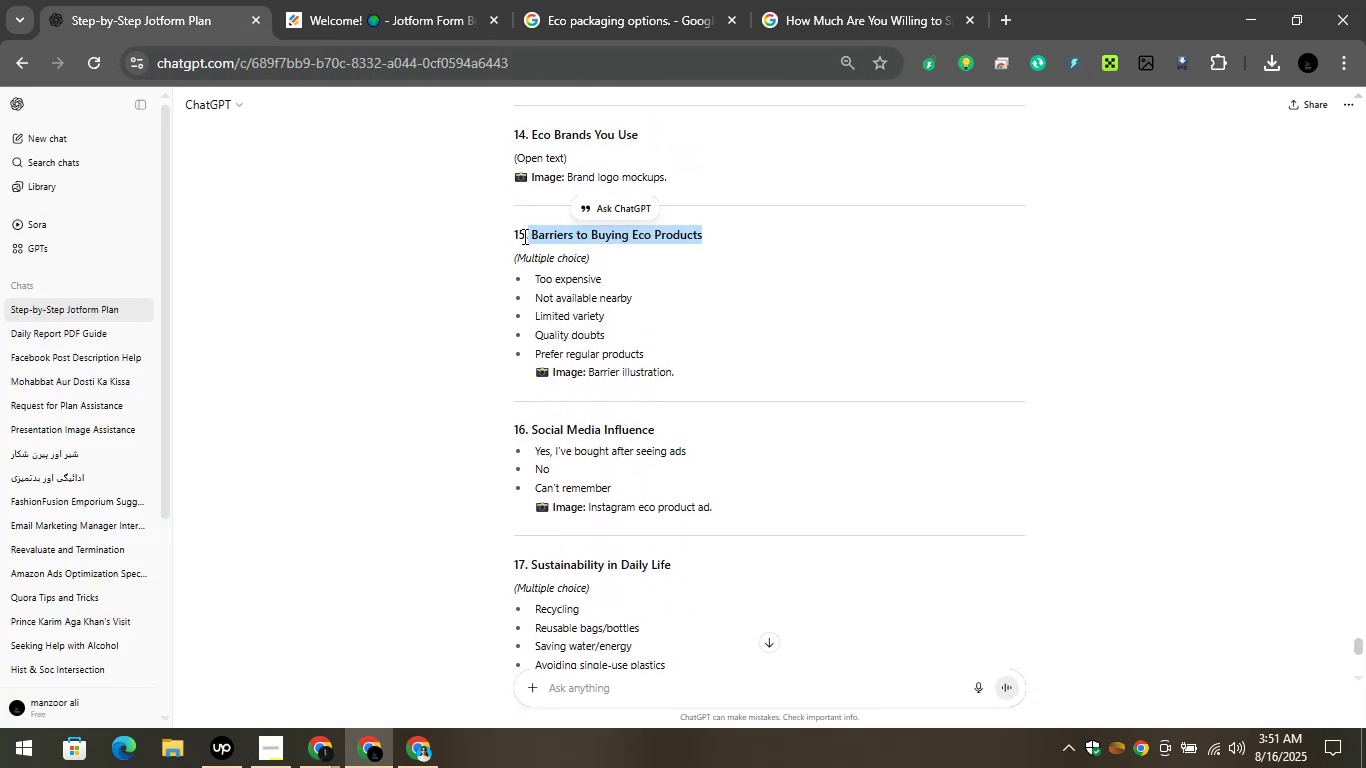 
left_click([367, 4])
 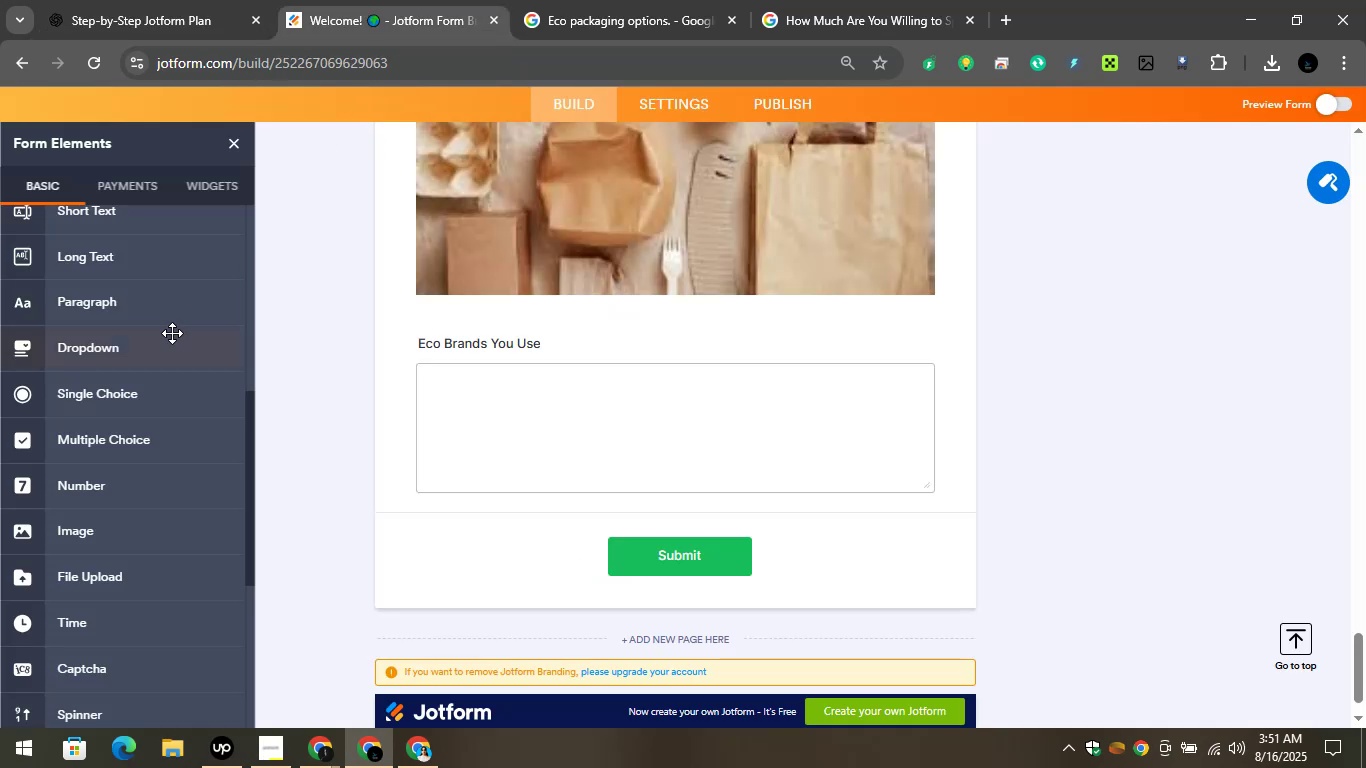 
left_click_drag(start_coordinate=[111, 345], to_coordinate=[549, 494])
 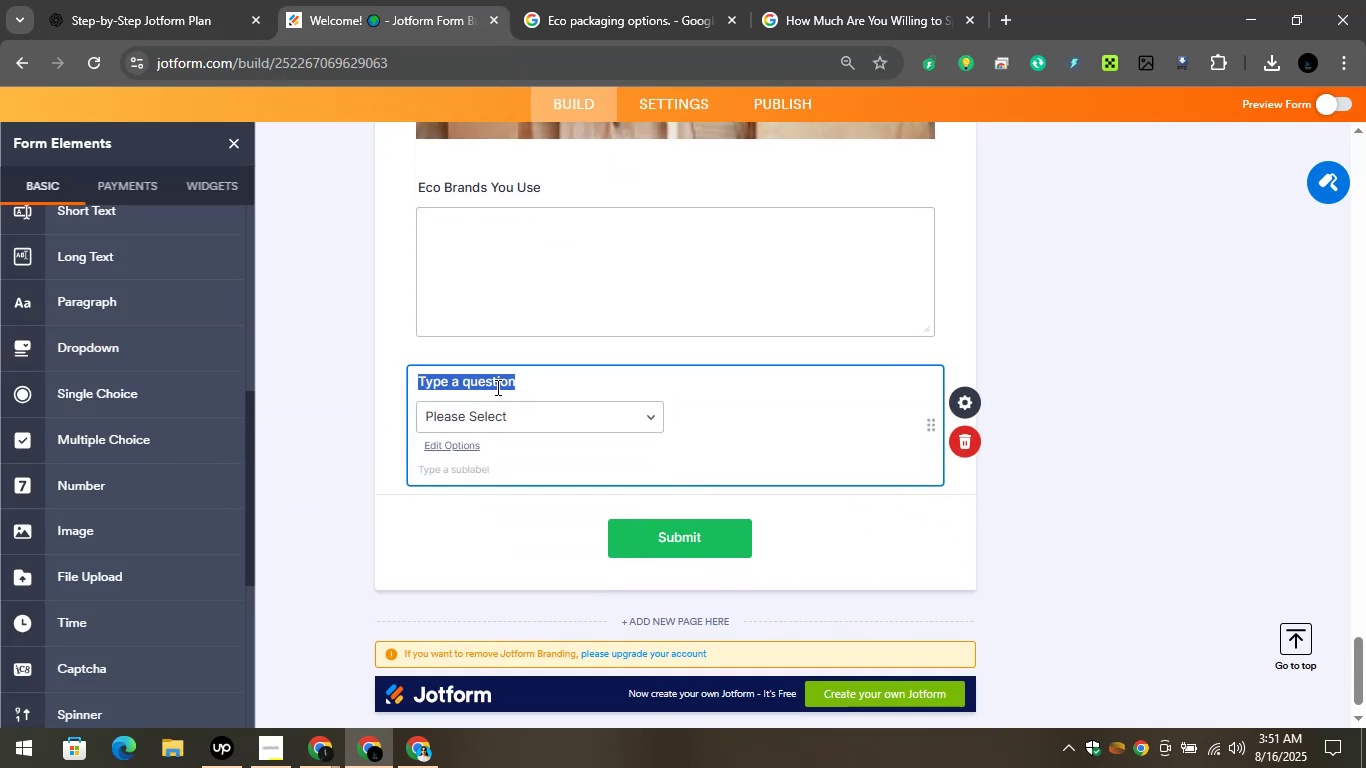 
key(Control+V)
 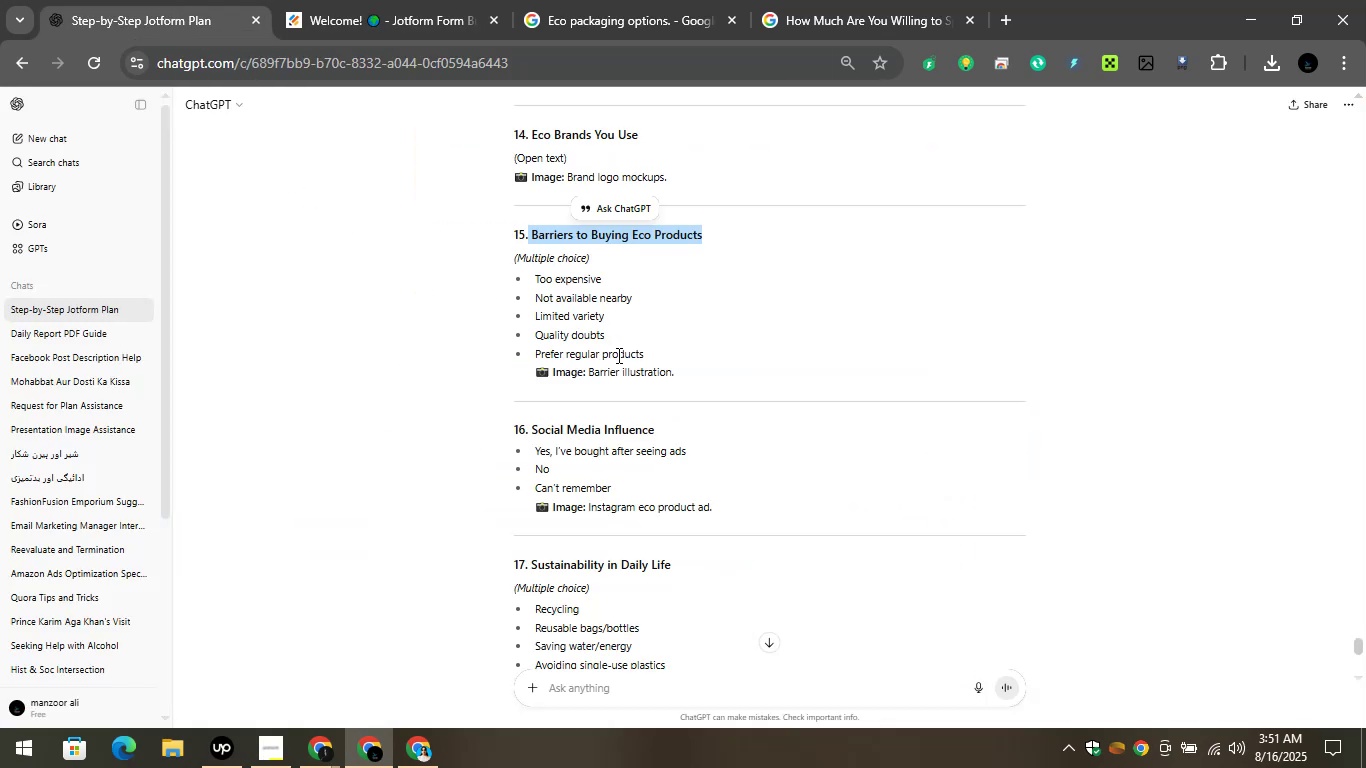 
left_click_drag(start_coordinate=[656, 356], to_coordinate=[516, 274])
 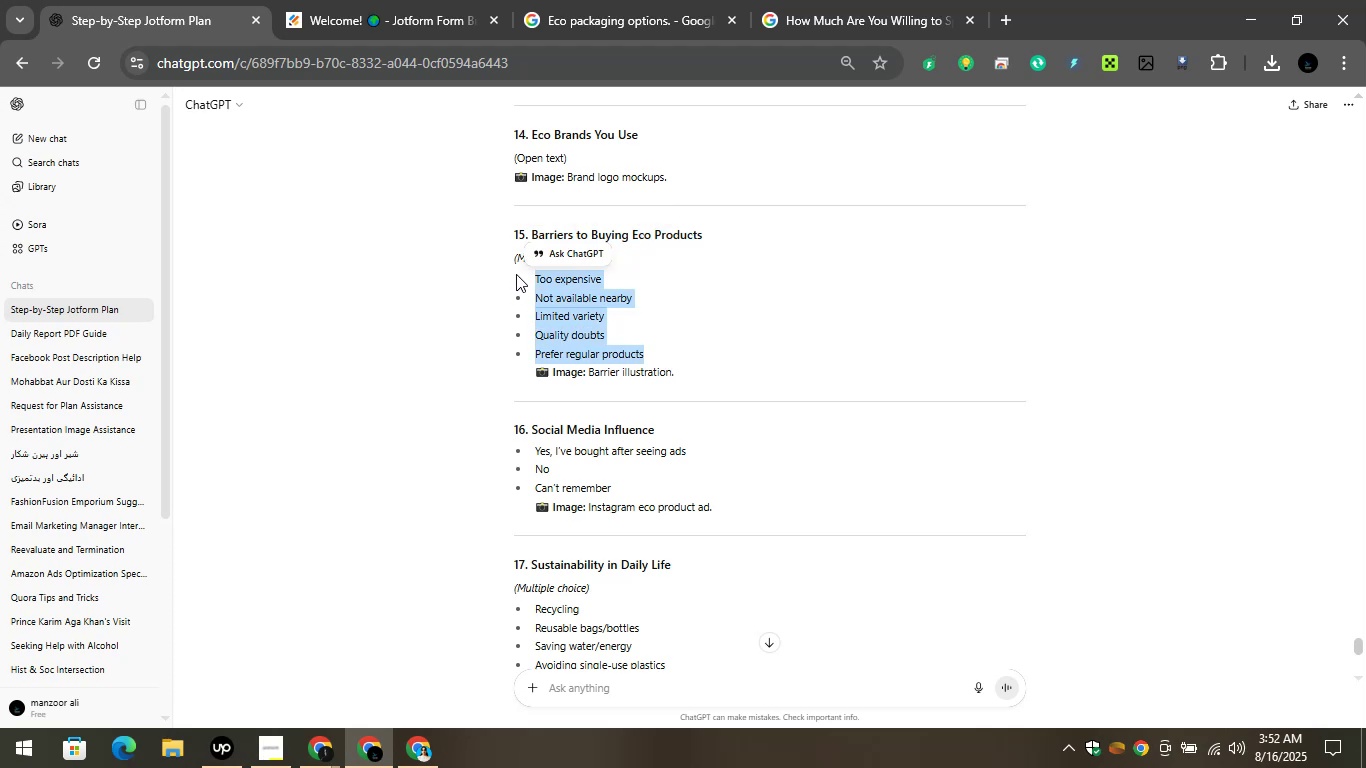 
key(Control+C)
 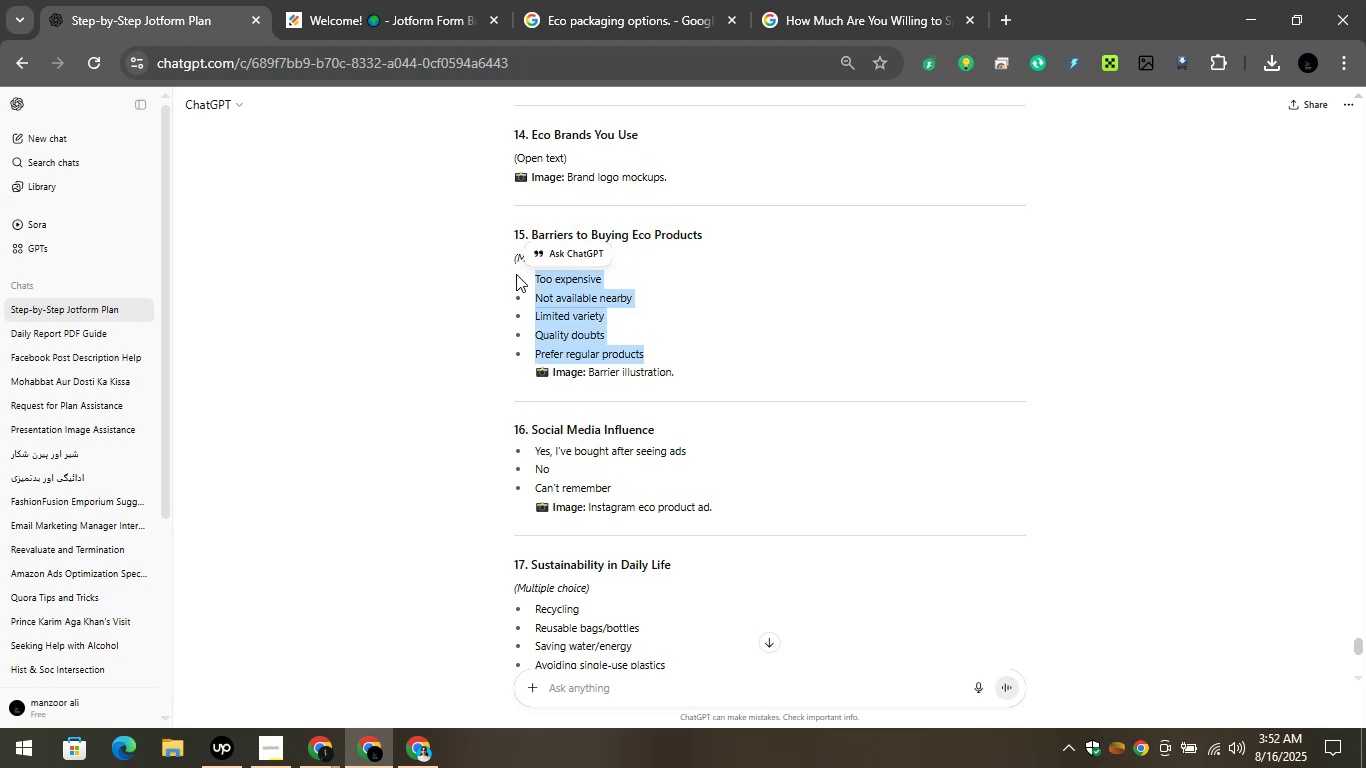 
key(Control+C)
 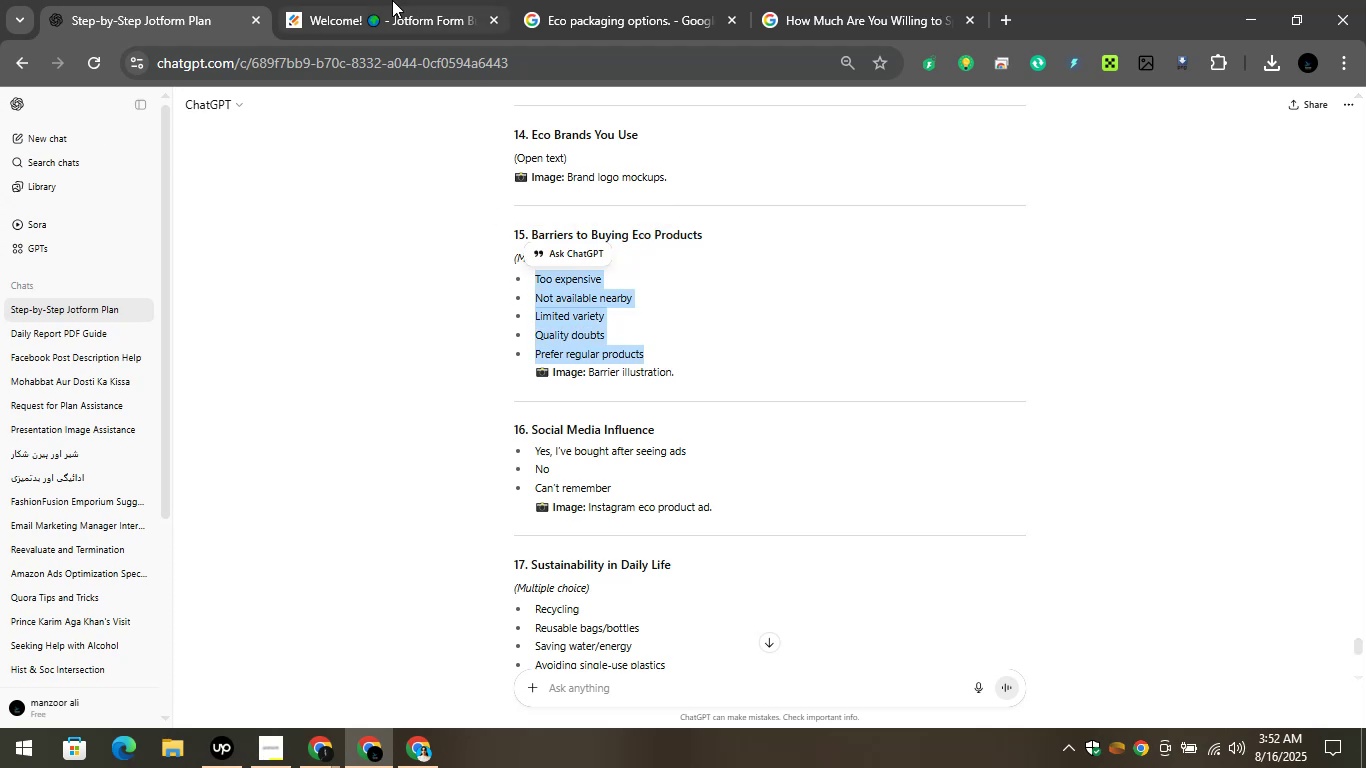 
left_click([392, 0])
 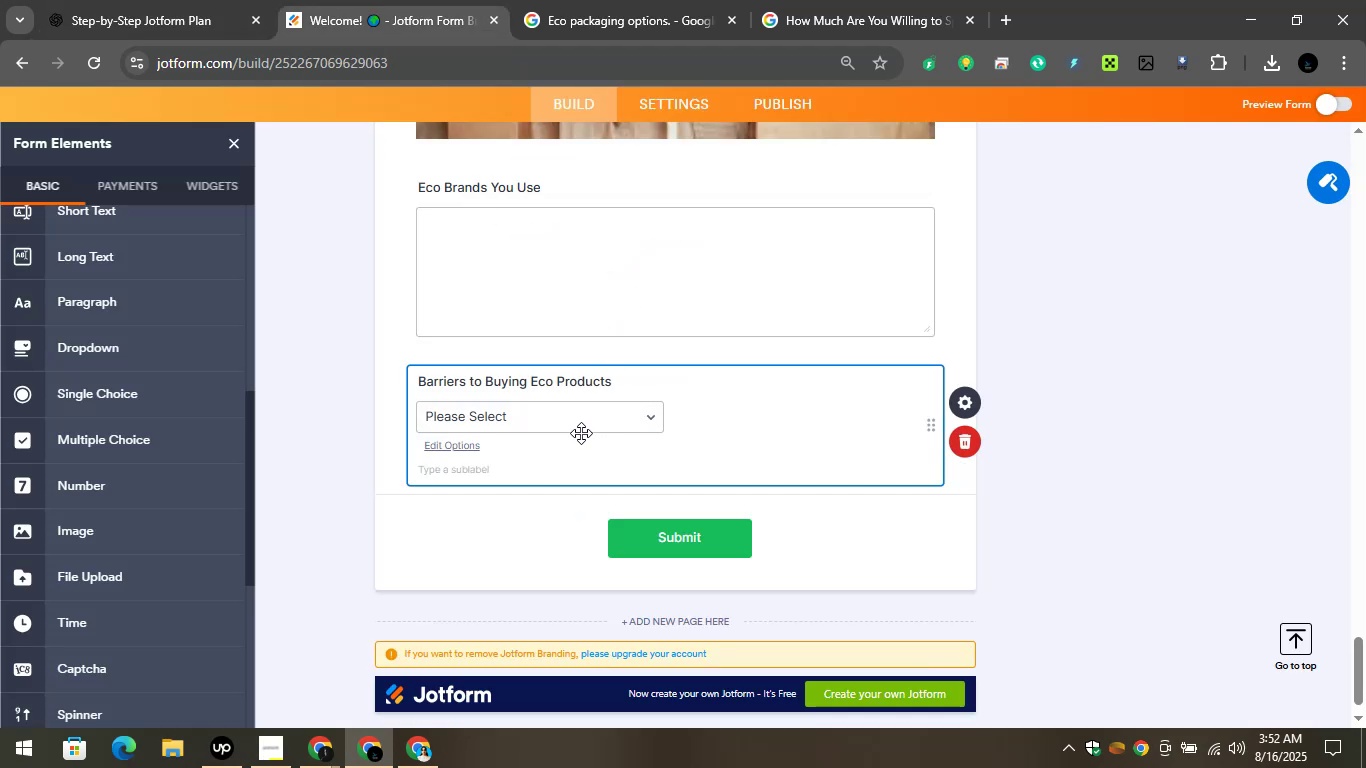 
left_click([525, 421])
 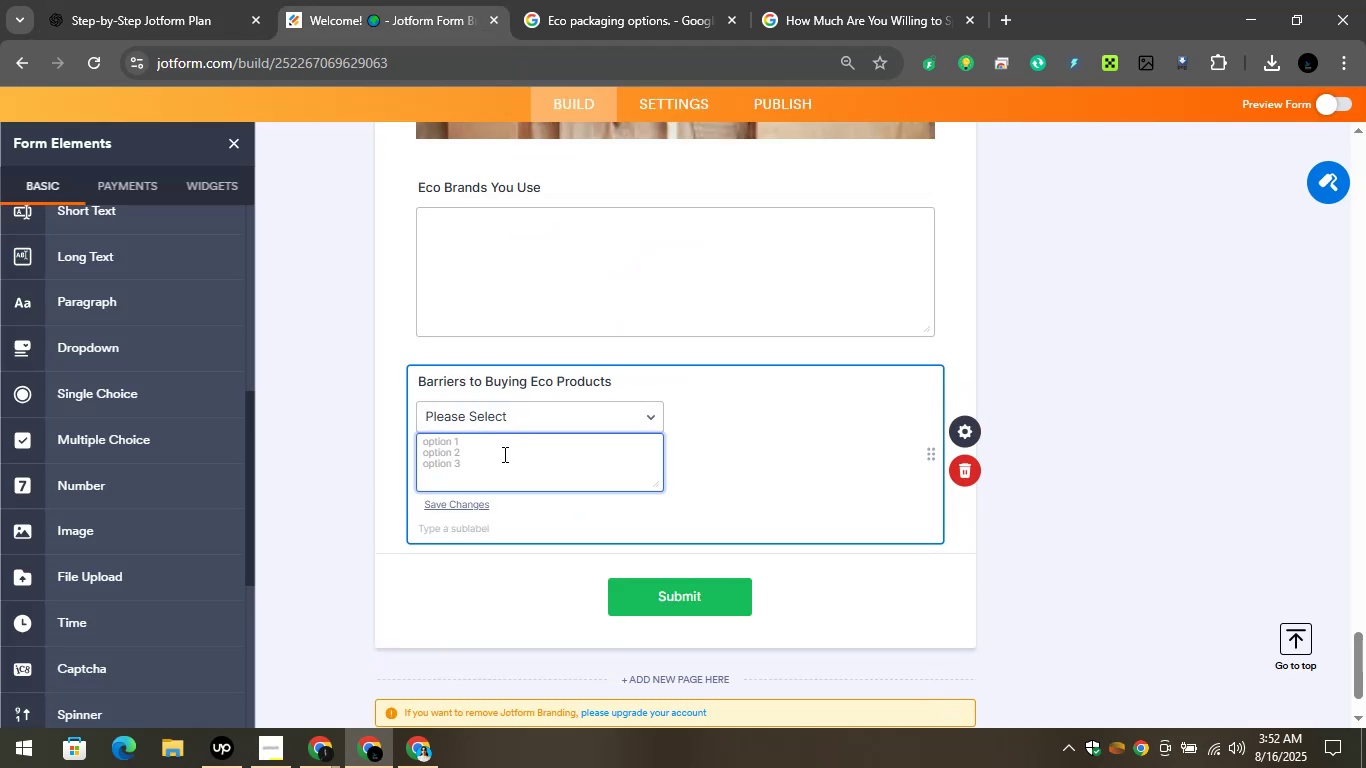 
key(Control+V)
 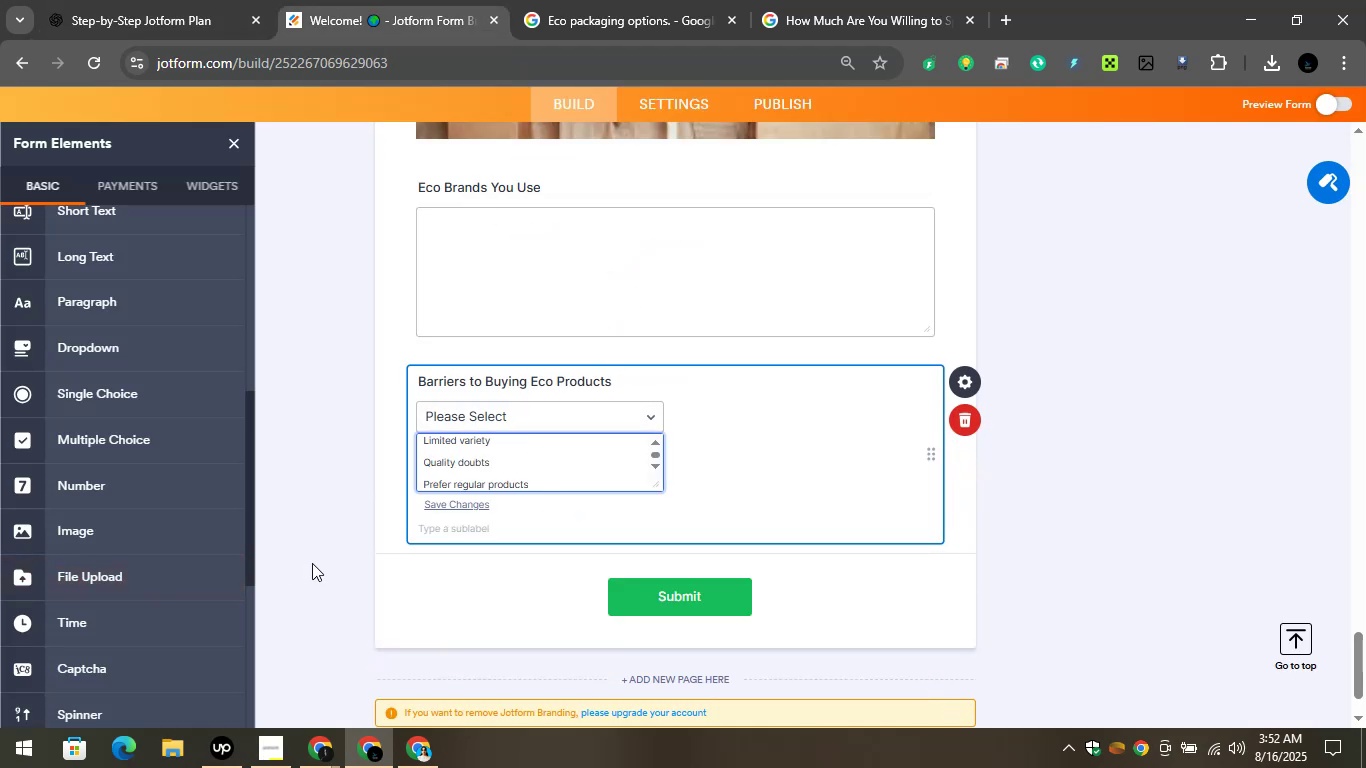 
left_click([312, 530])
 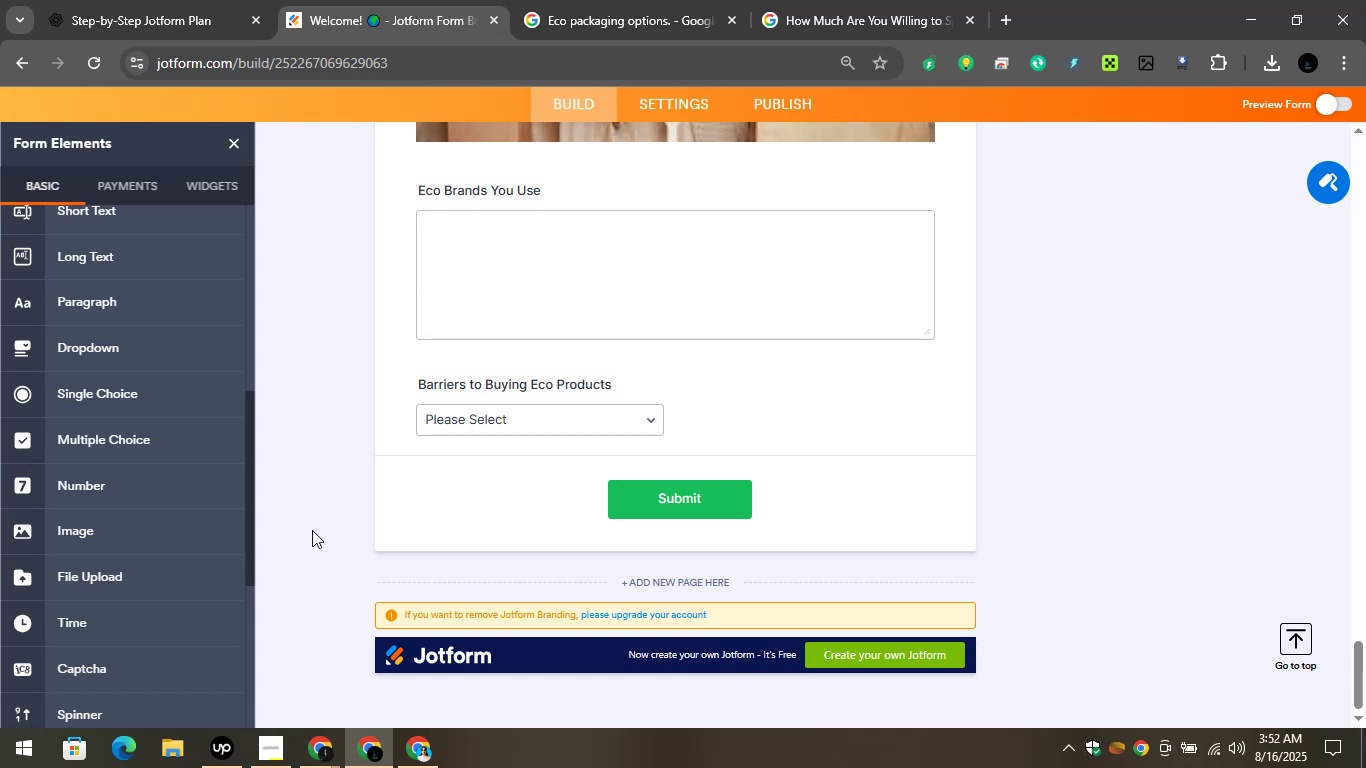 
wait(50.46)
 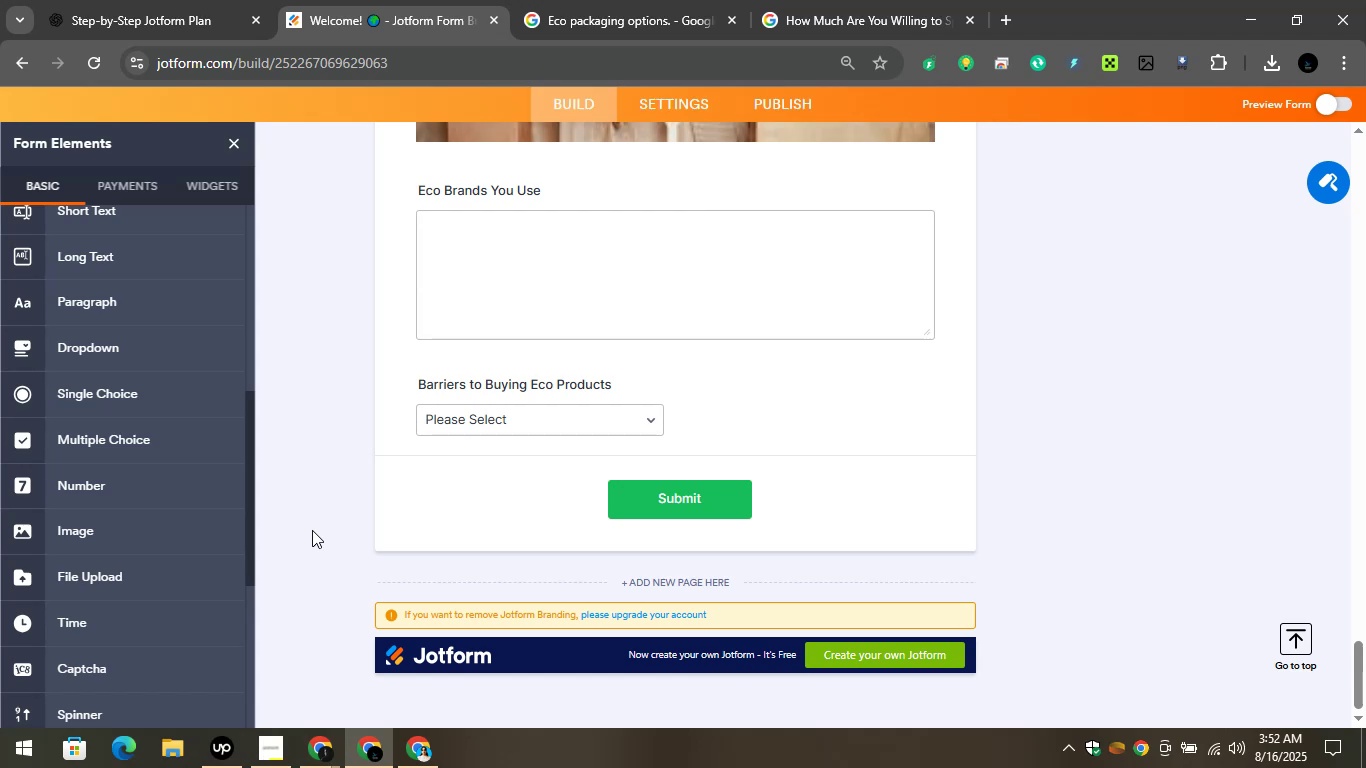 
left_click([495, 429])
 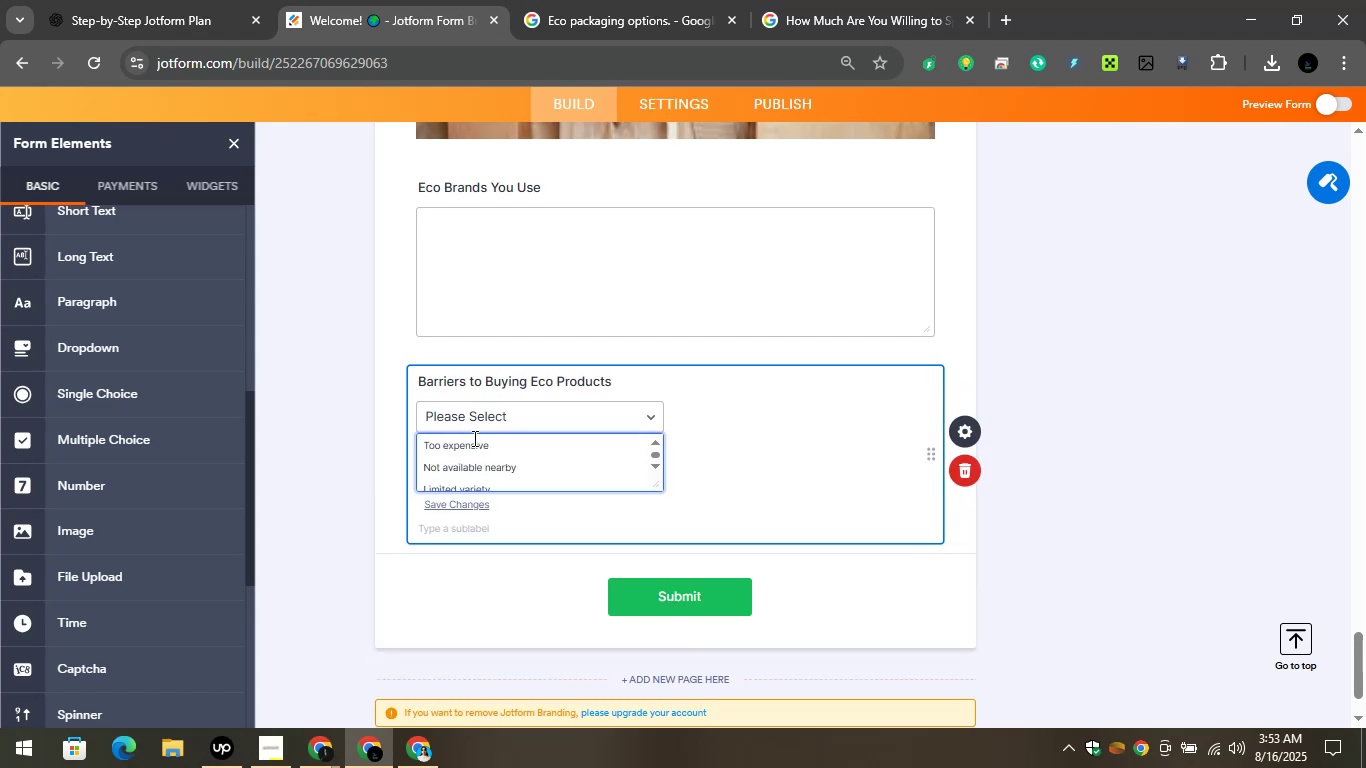 
left_click([356, 451])
 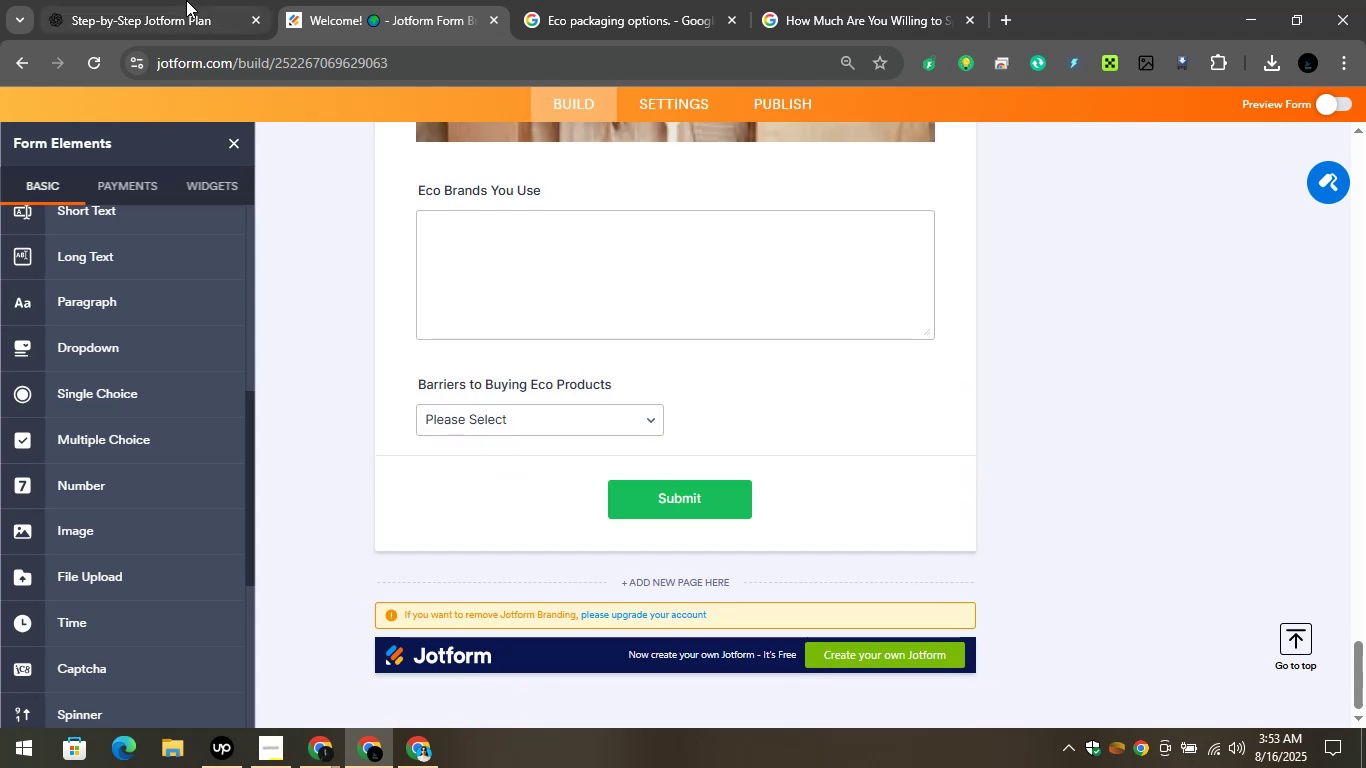 
left_click([185, 0])
 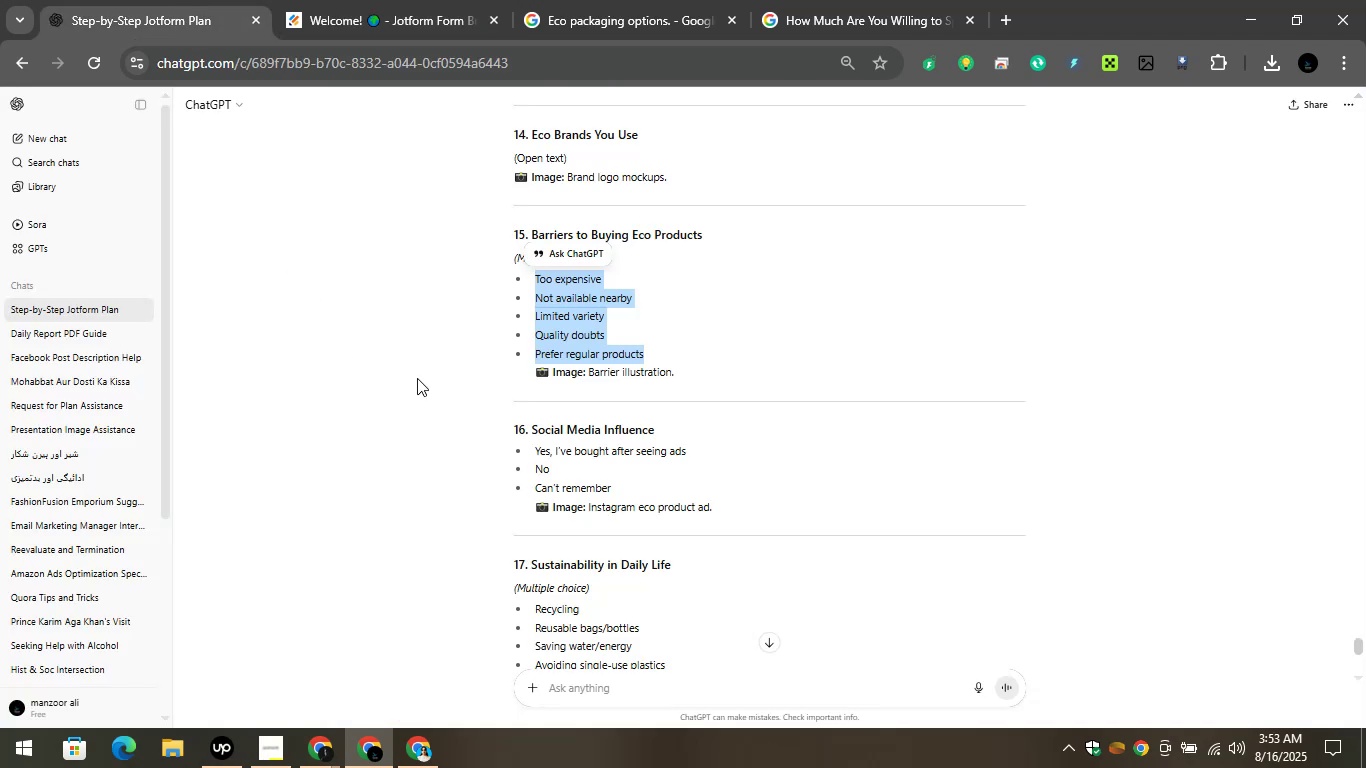 
left_click([417, 378])
 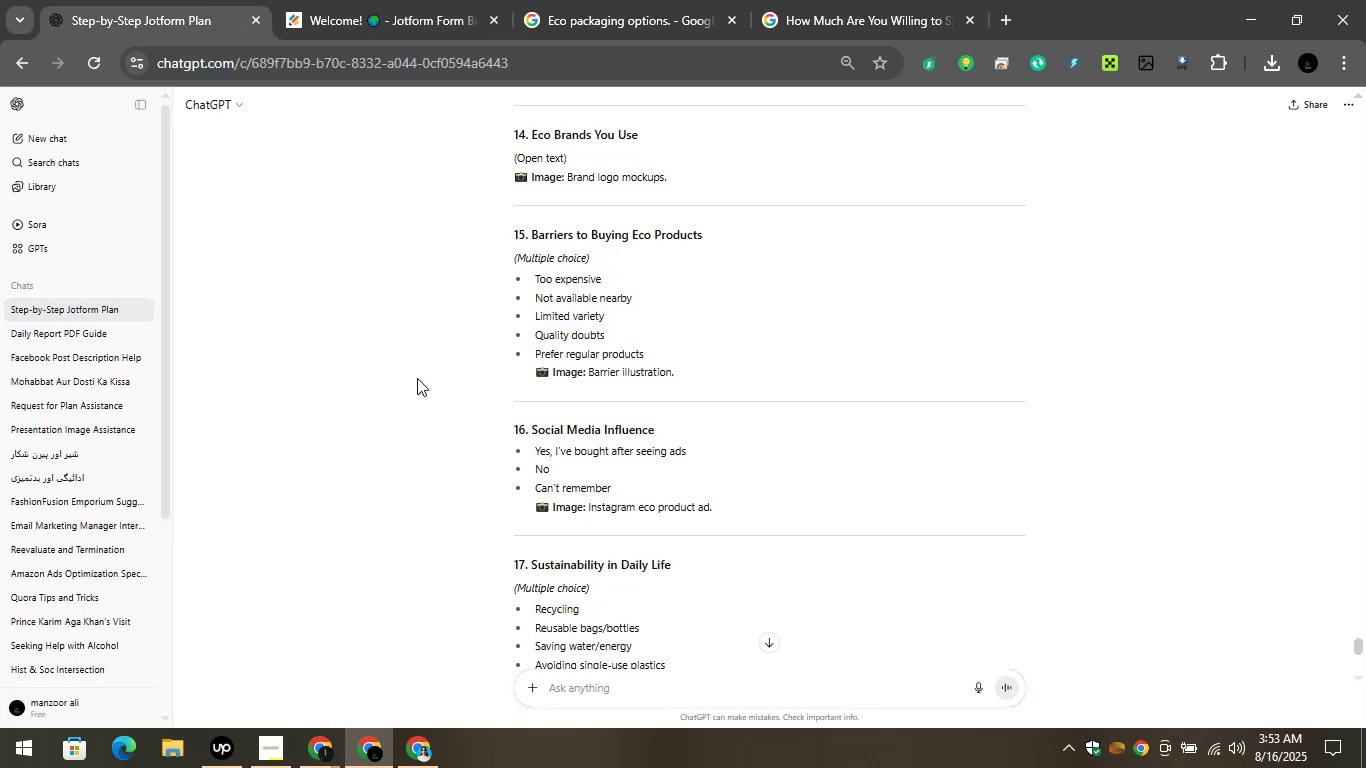 
scroll: coordinate [417, 378], scroll_direction: down, amount: 2.0
 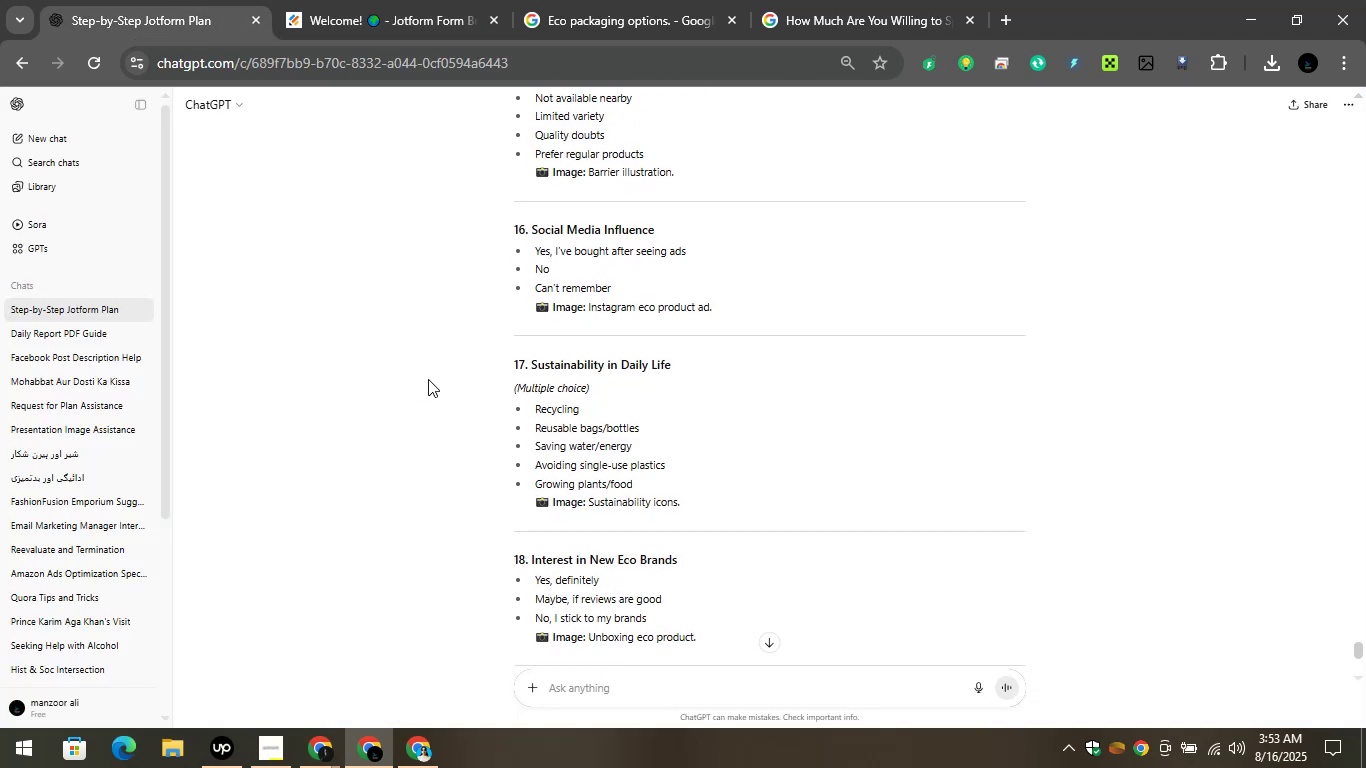 
wait(5.17)
 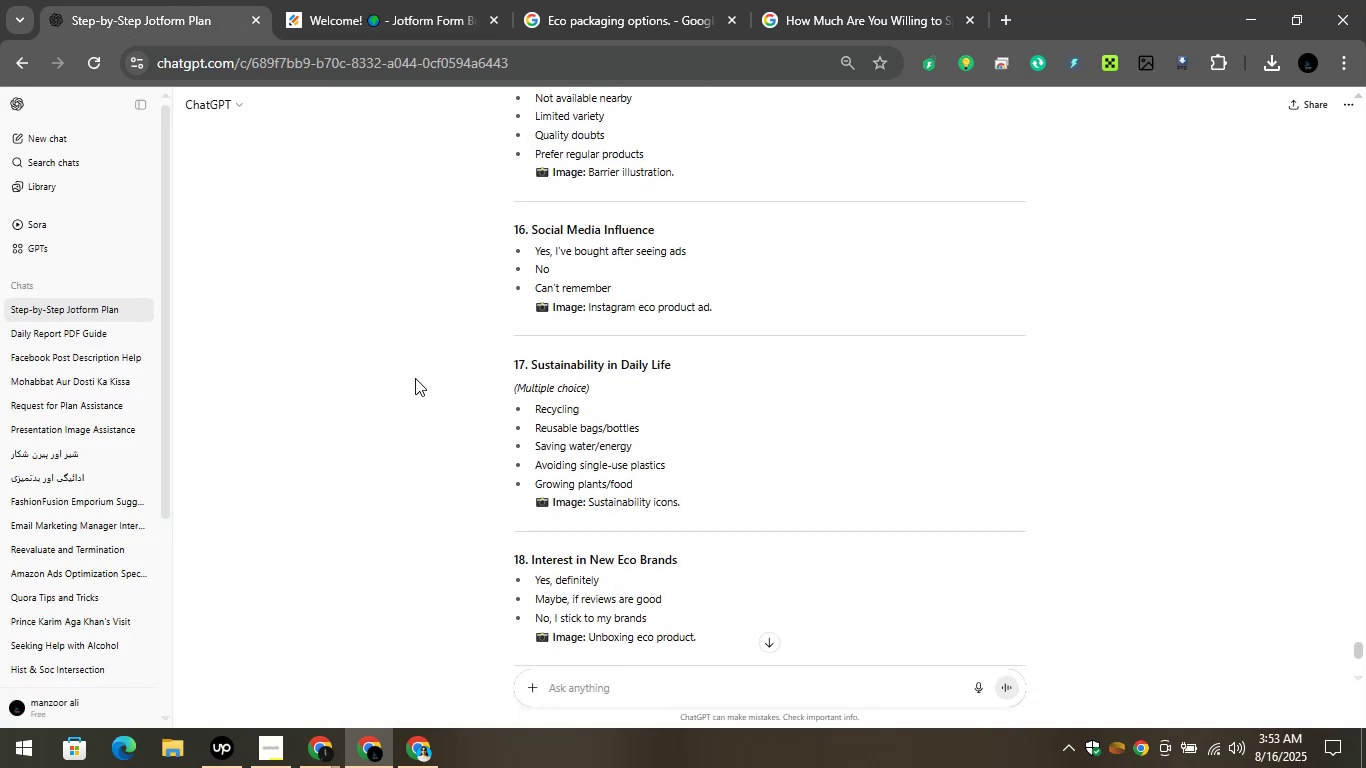 
left_click_drag(start_coordinate=[675, 224], to_coordinate=[533, 230])
 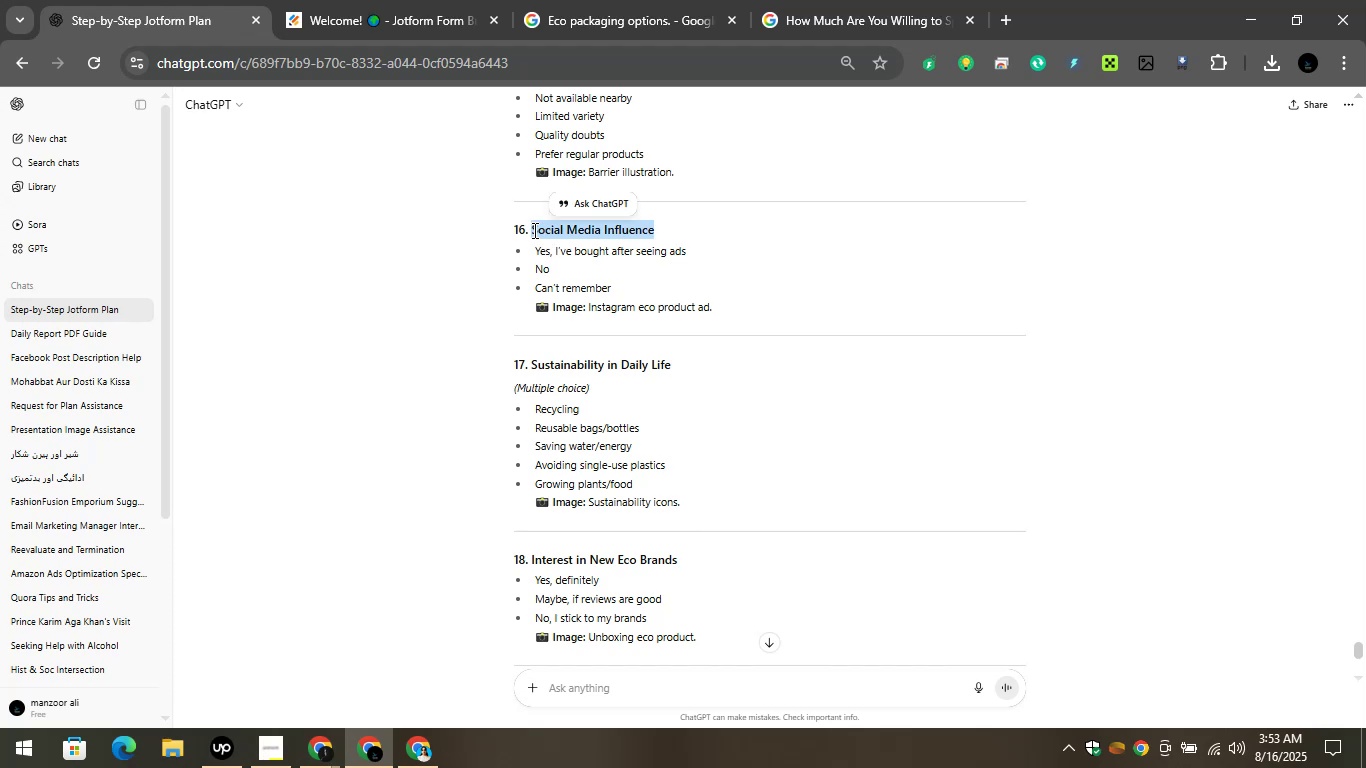 
key(Control+C)
 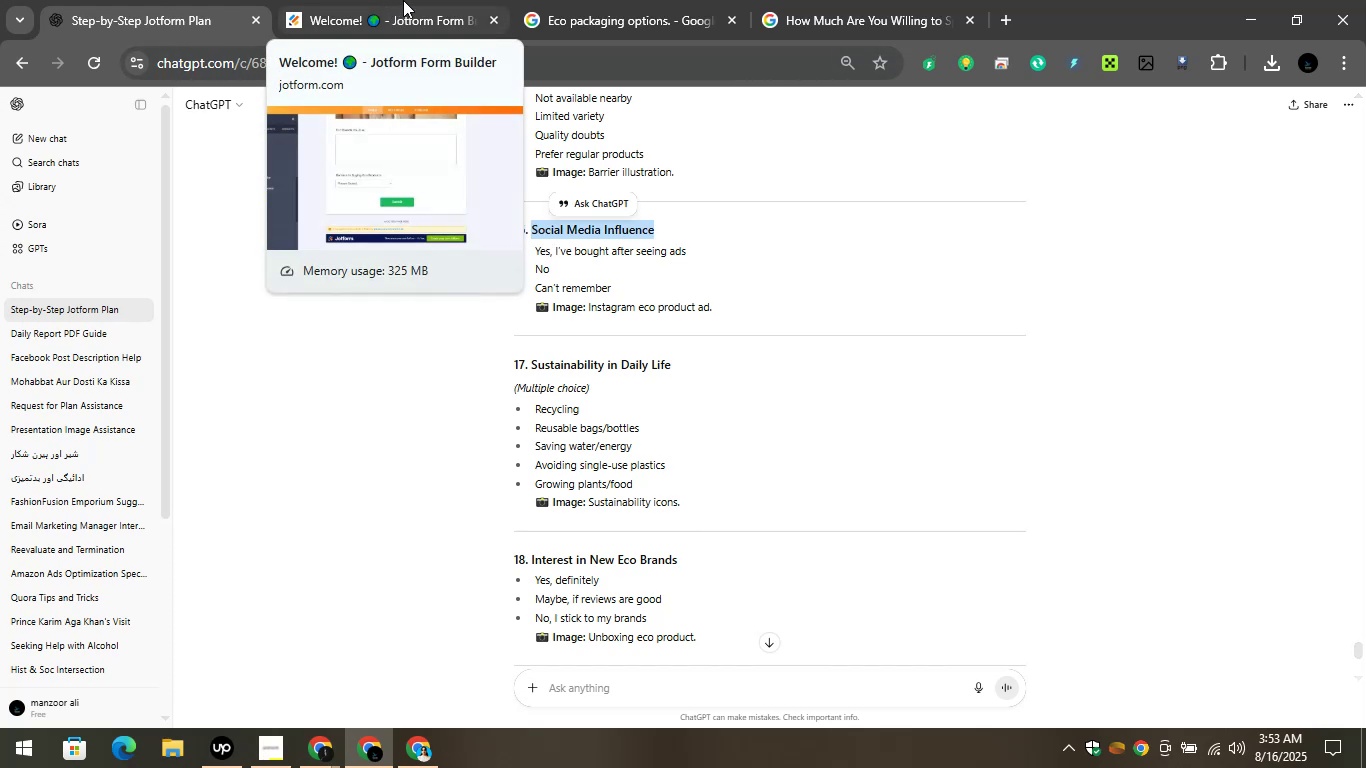 
left_click([403, 0])
 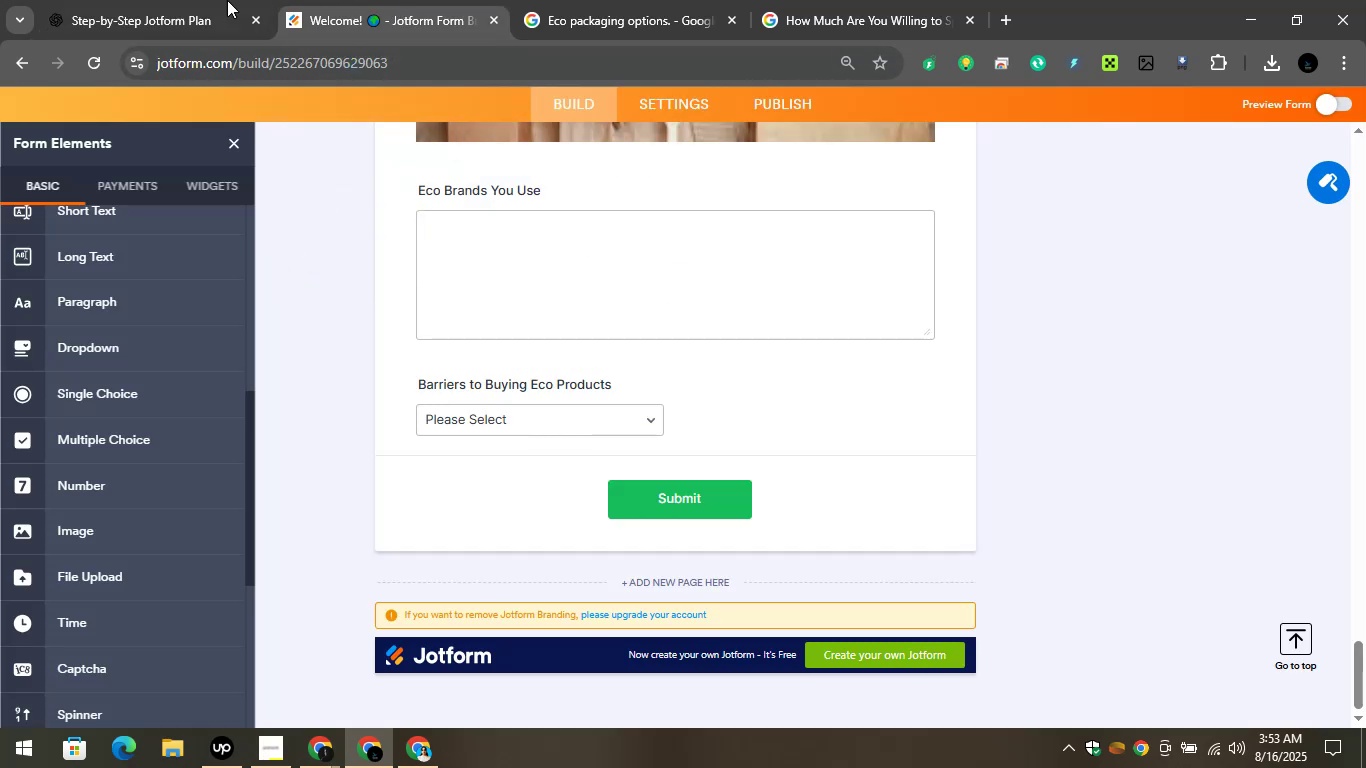 
left_click([154, 3])
 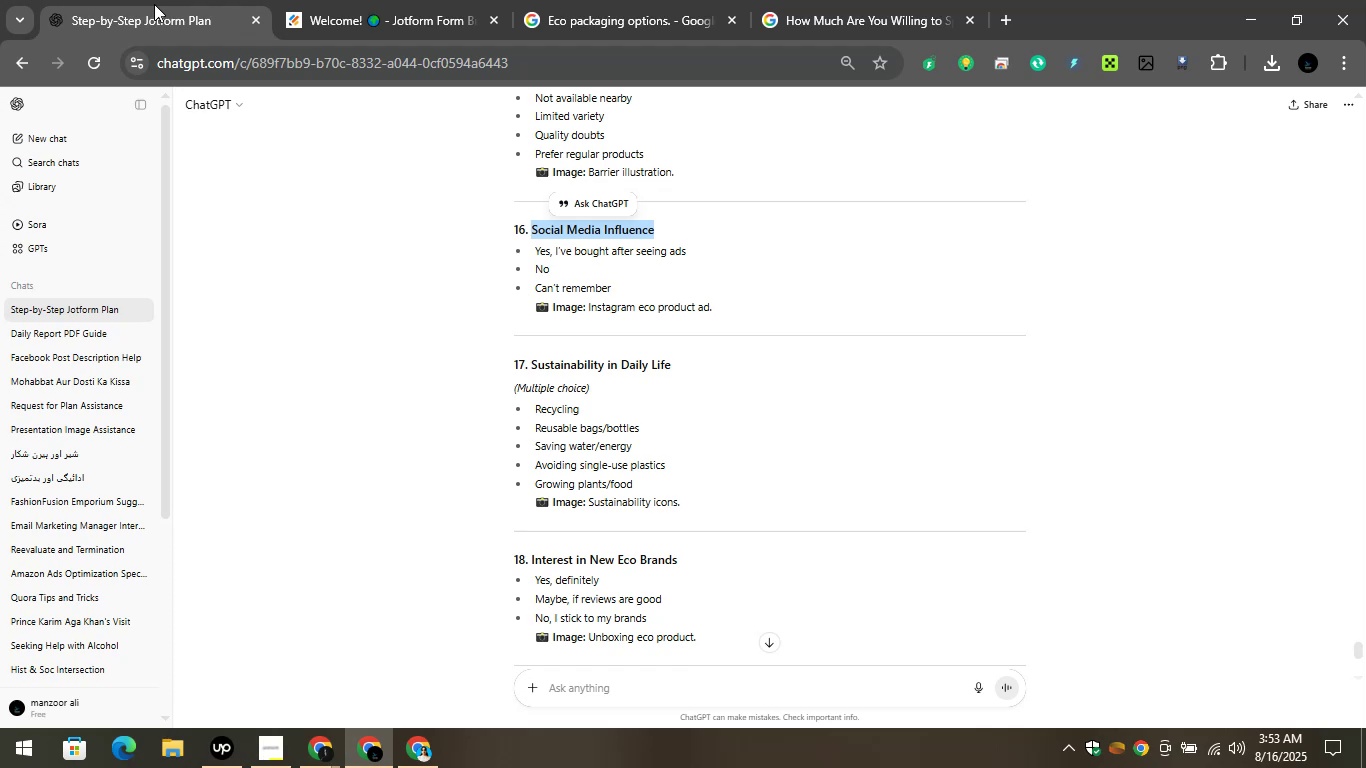 
wait(8.61)
 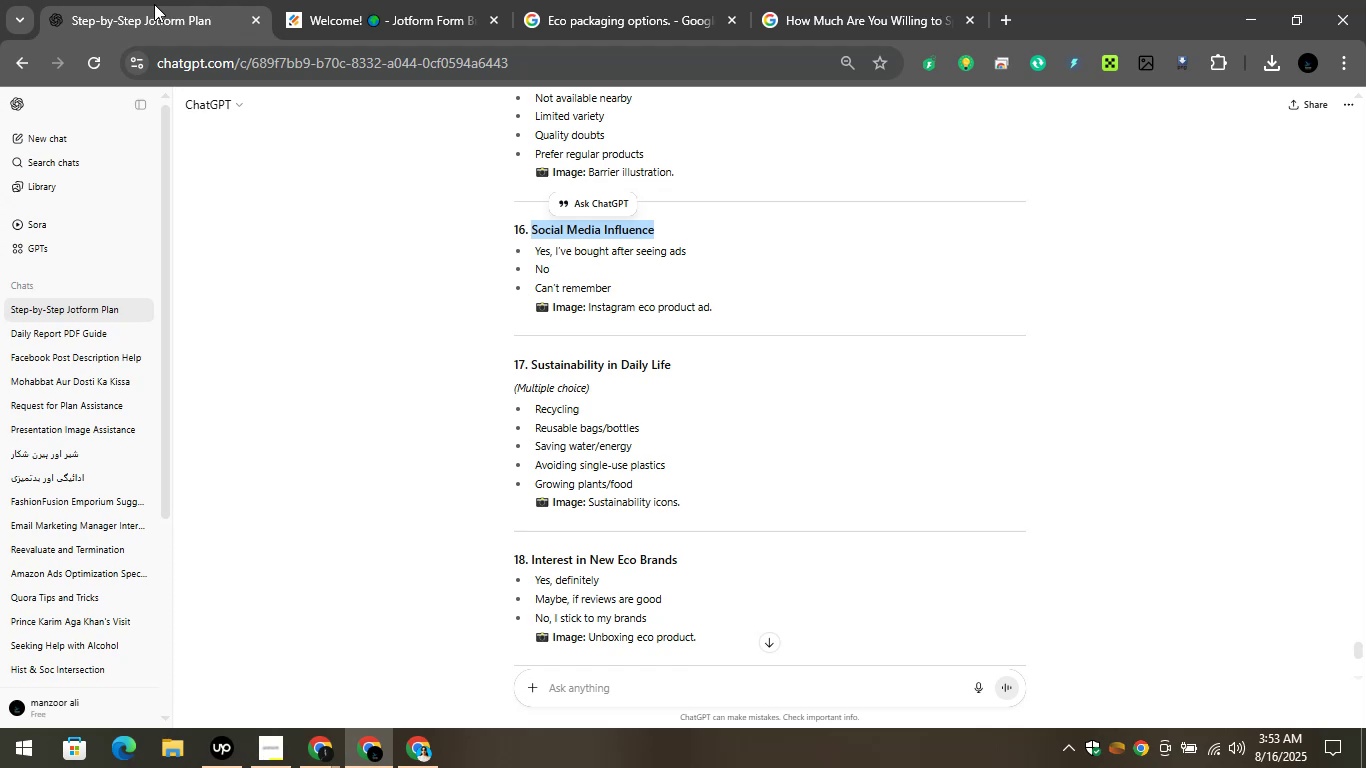 
left_click([327, 0])
 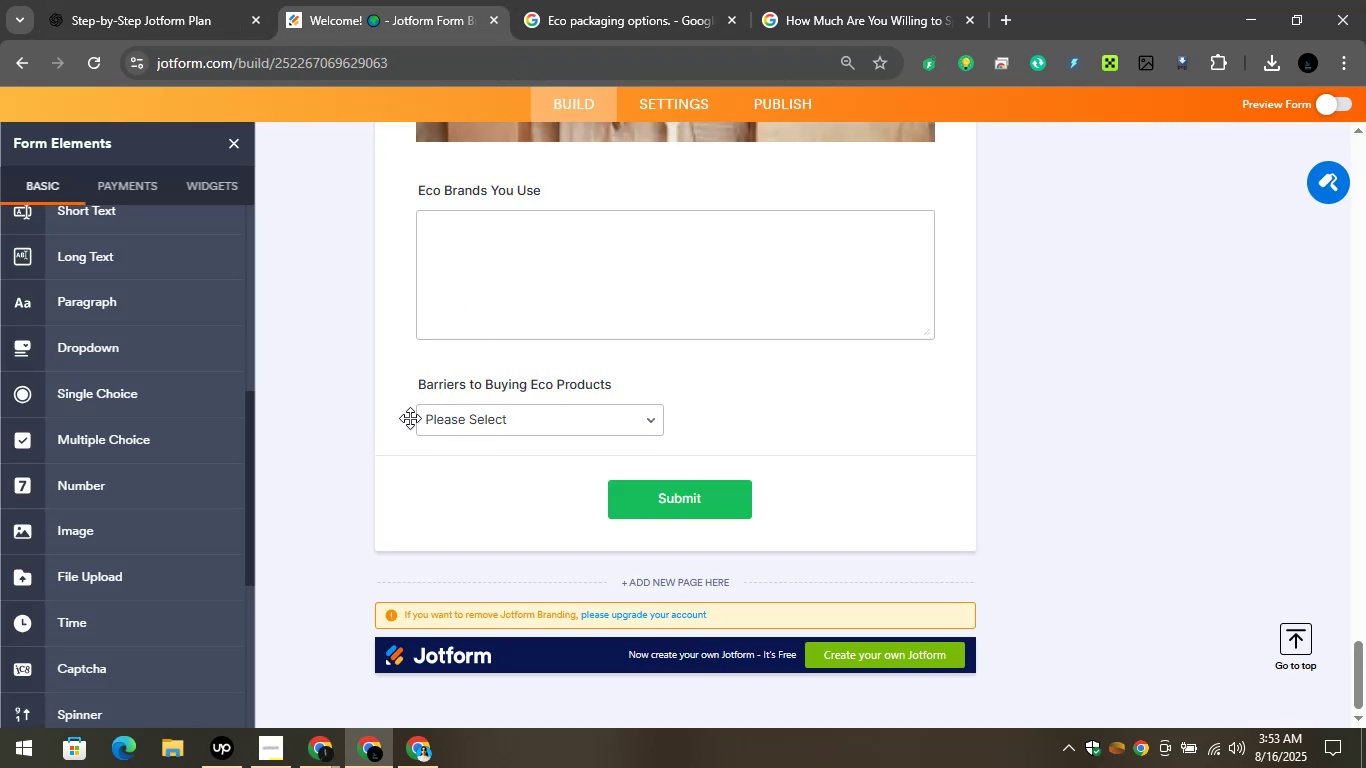 
left_click_drag(start_coordinate=[150, 356], to_coordinate=[568, 487])
 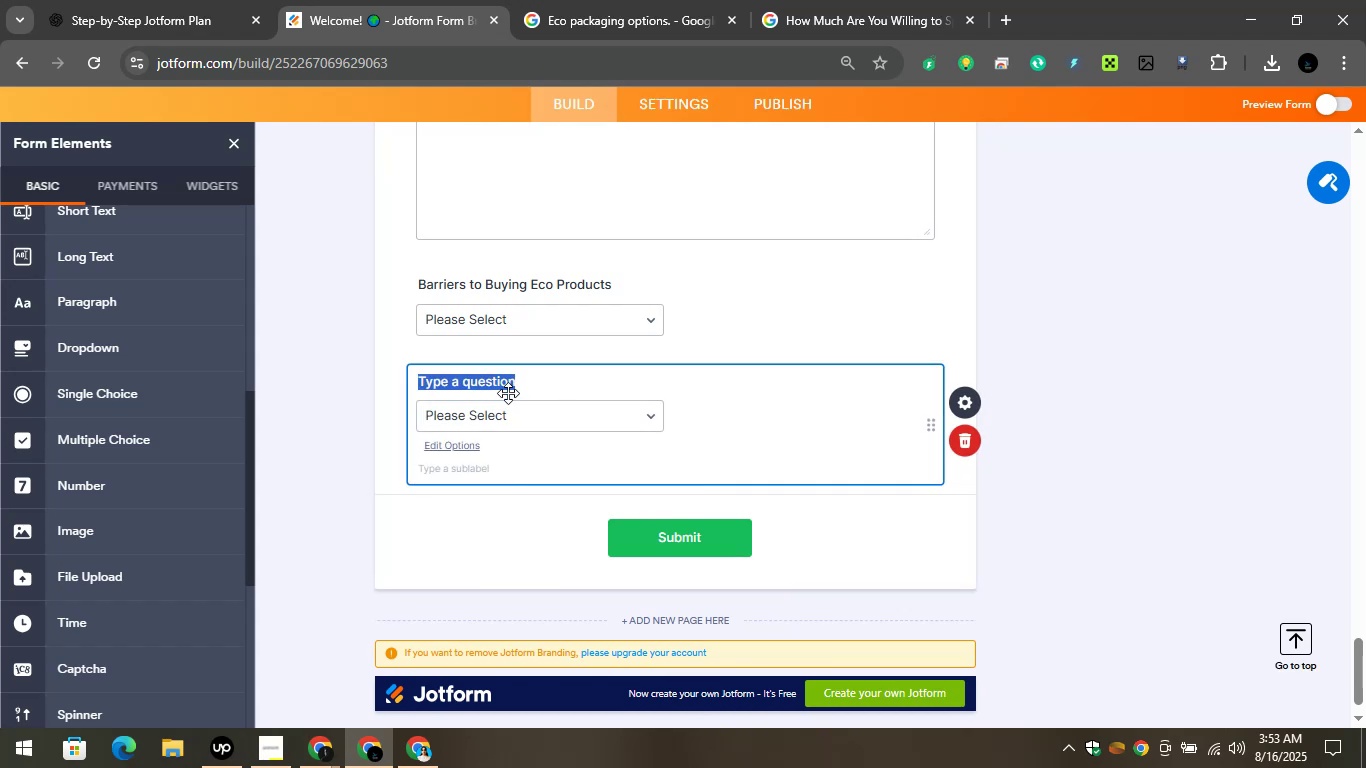 
key(Control+V)
 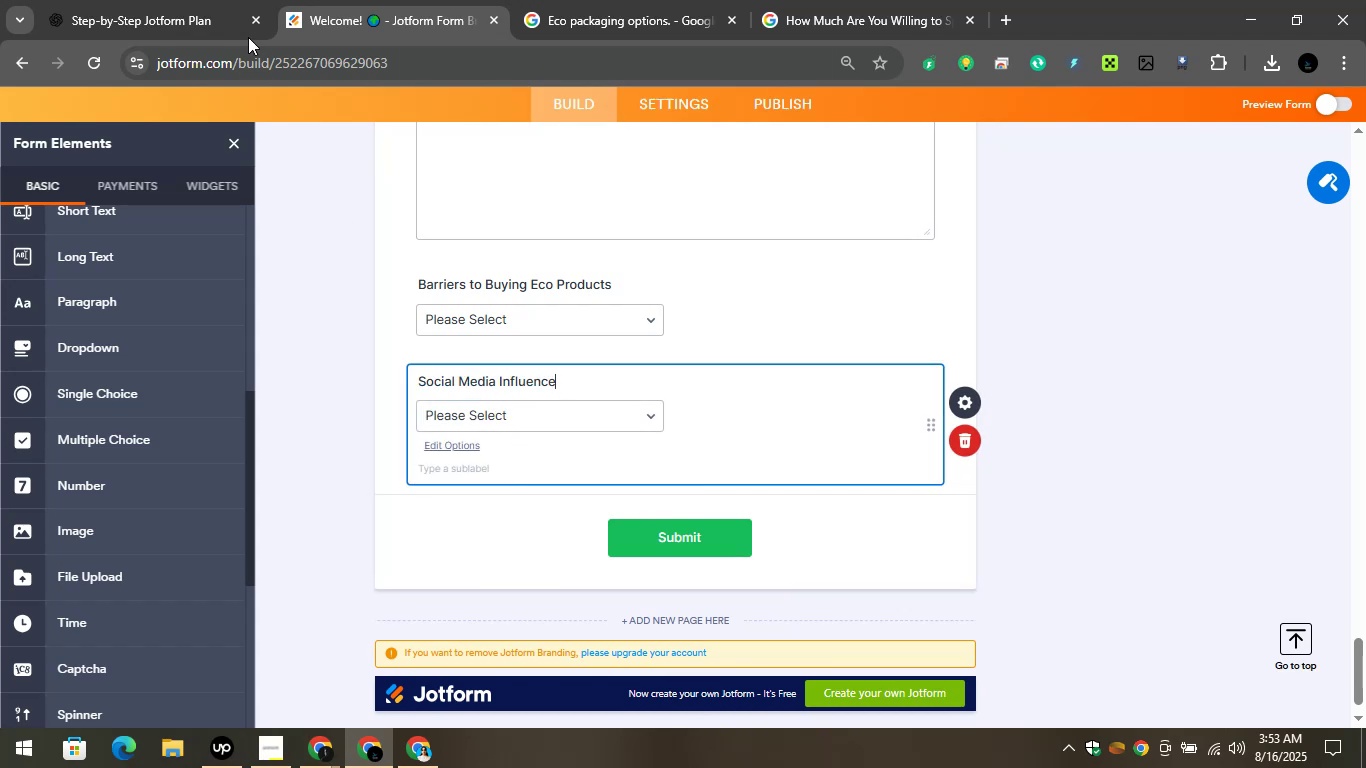 
left_click([159, 0])
 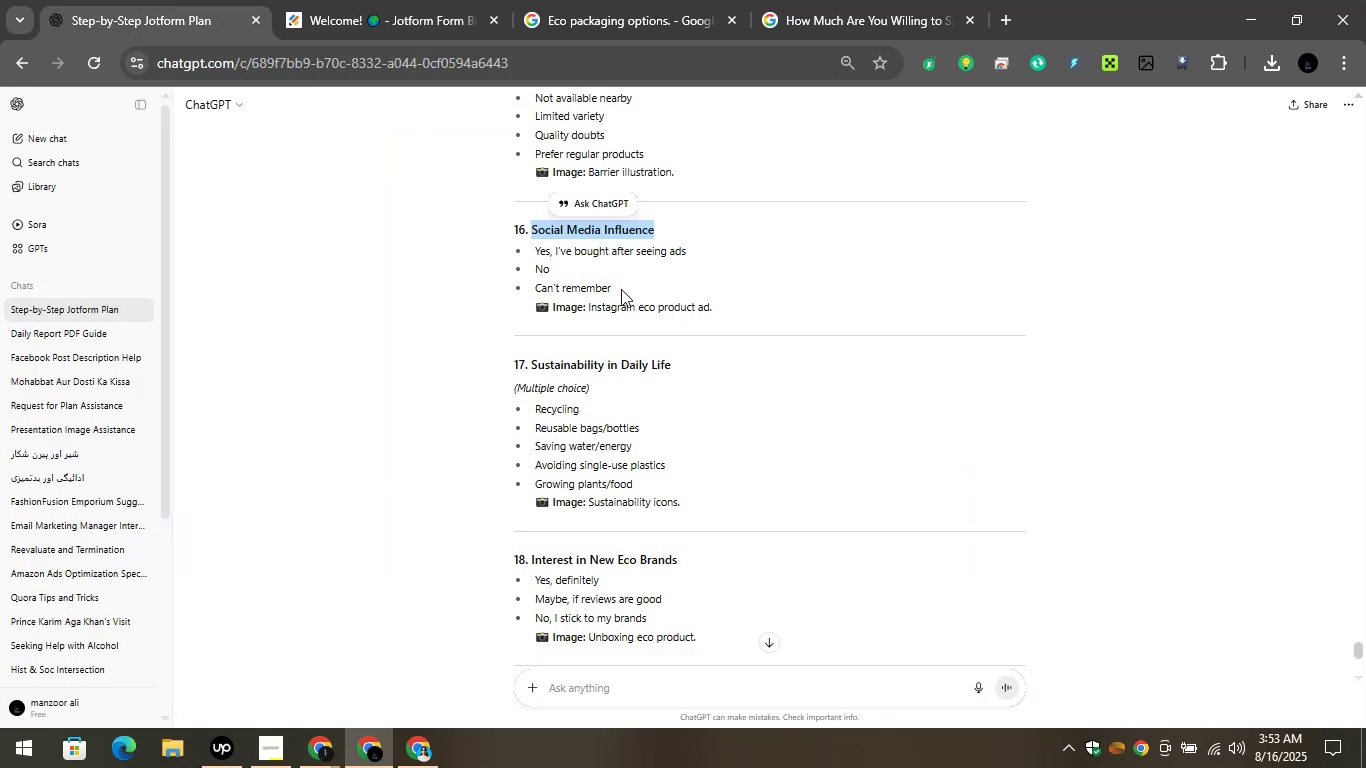 
left_click_drag(start_coordinate=[613, 287], to_coordinate=[234, 234])
 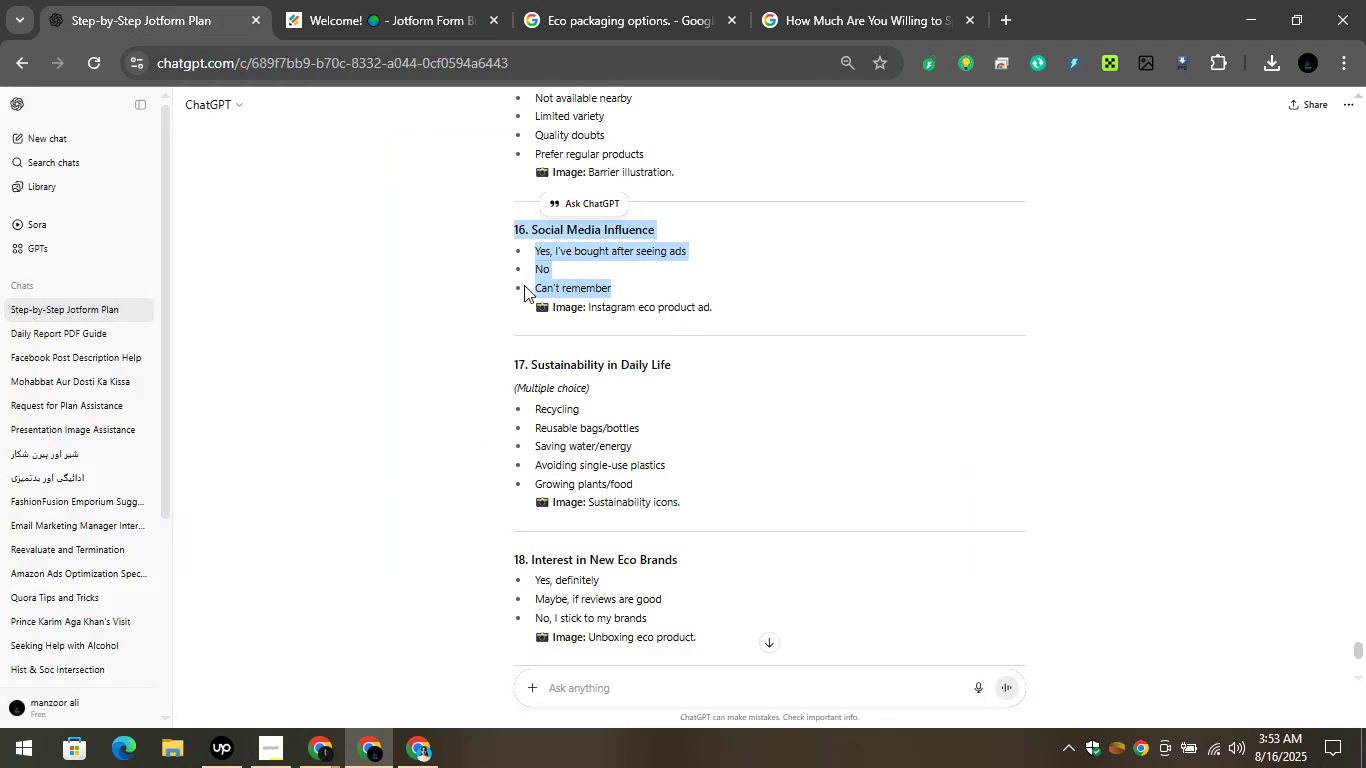 
left_click([524, 285])
 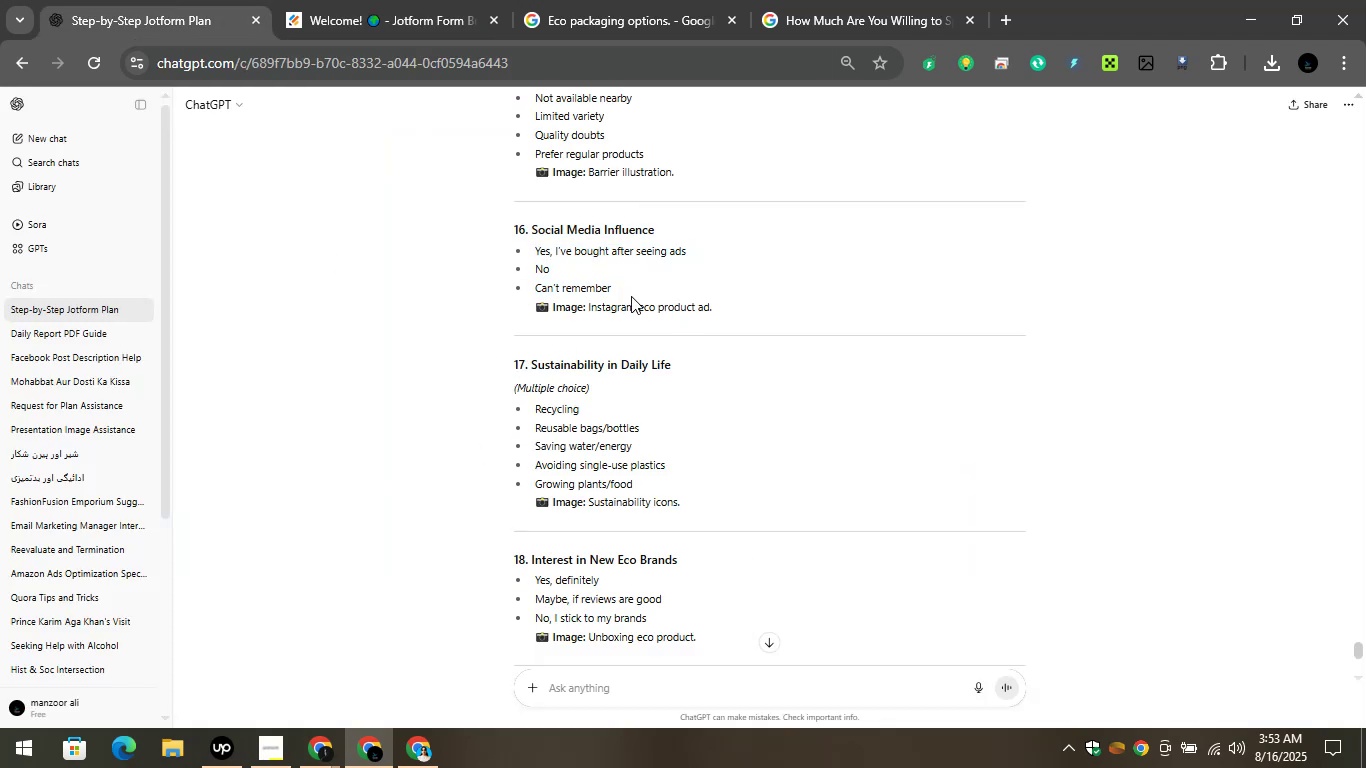 
left_click_drag(start_coordinate=[629, 294], to_coordinate=[528, 252])
 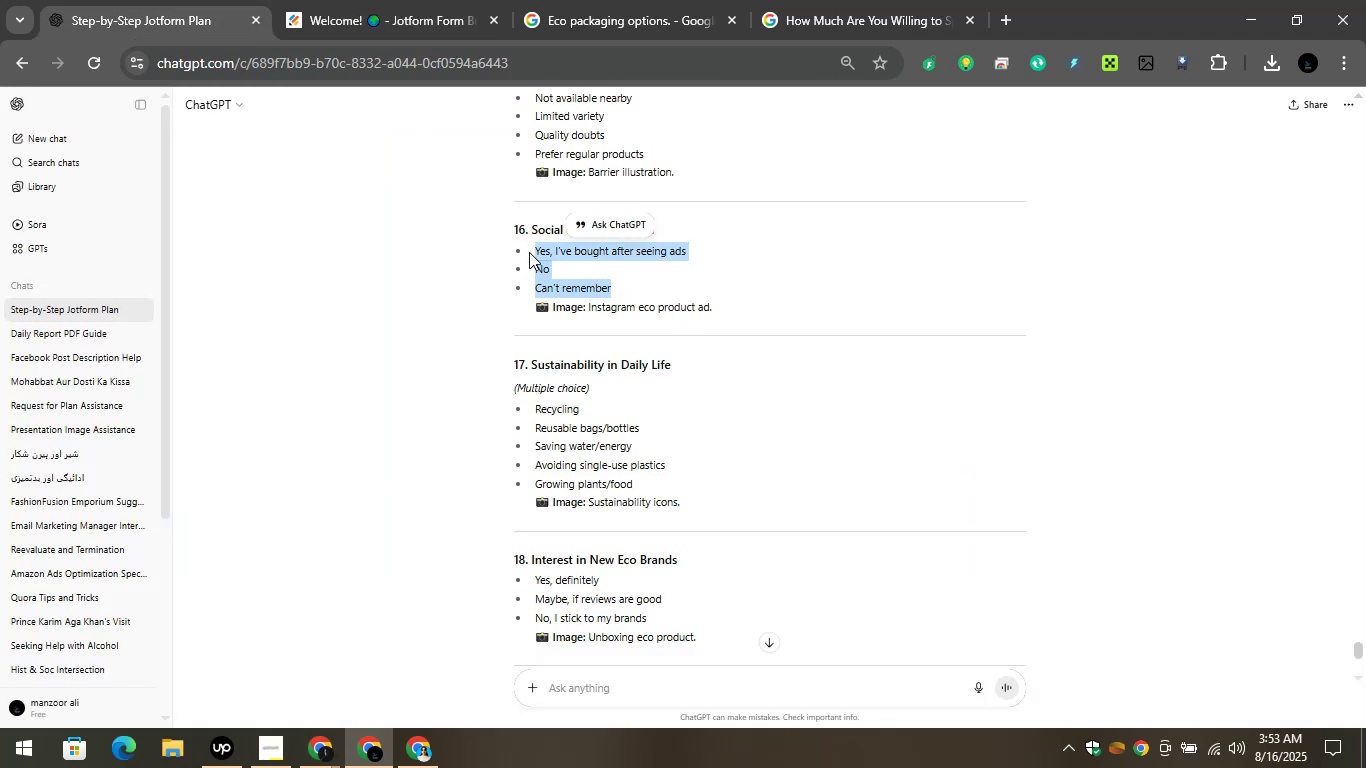 
key(Control+C)
 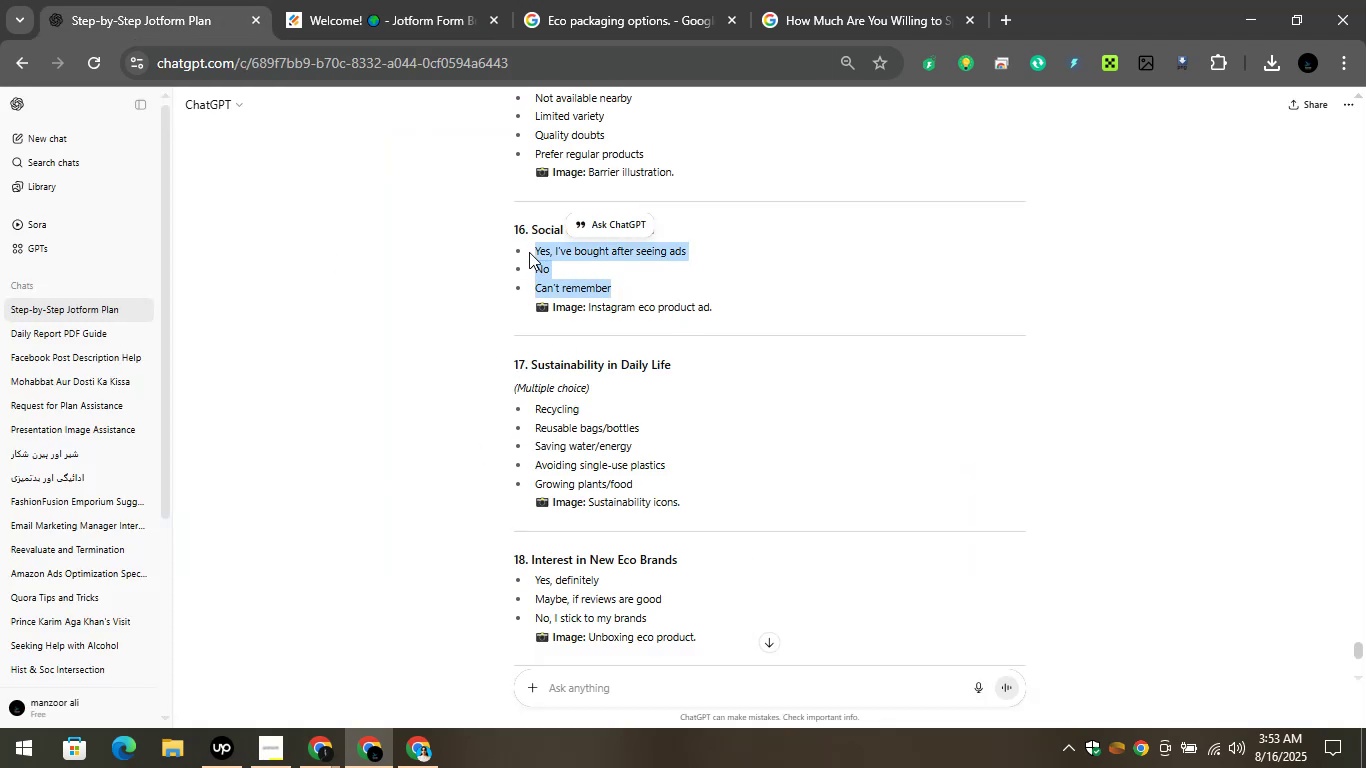 
key(Control+C)
 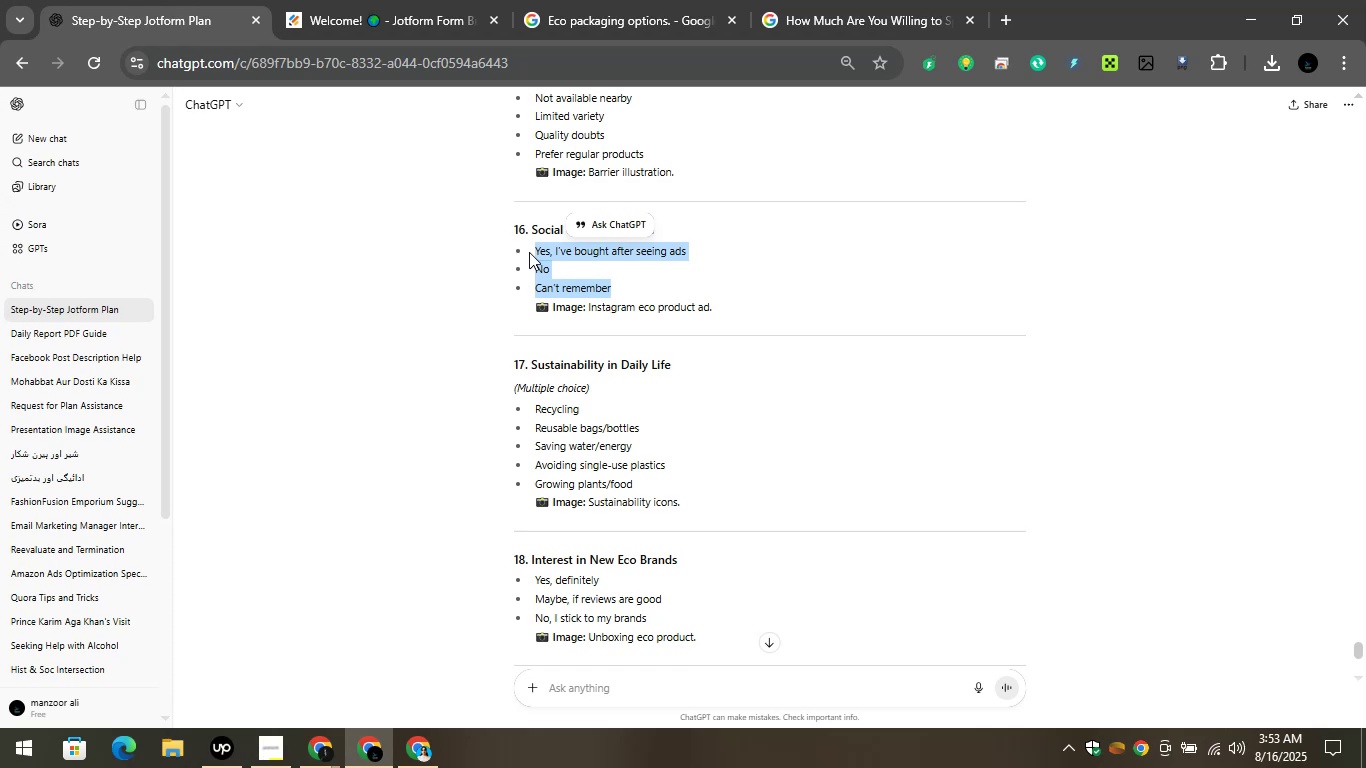 
wait(5.72)
 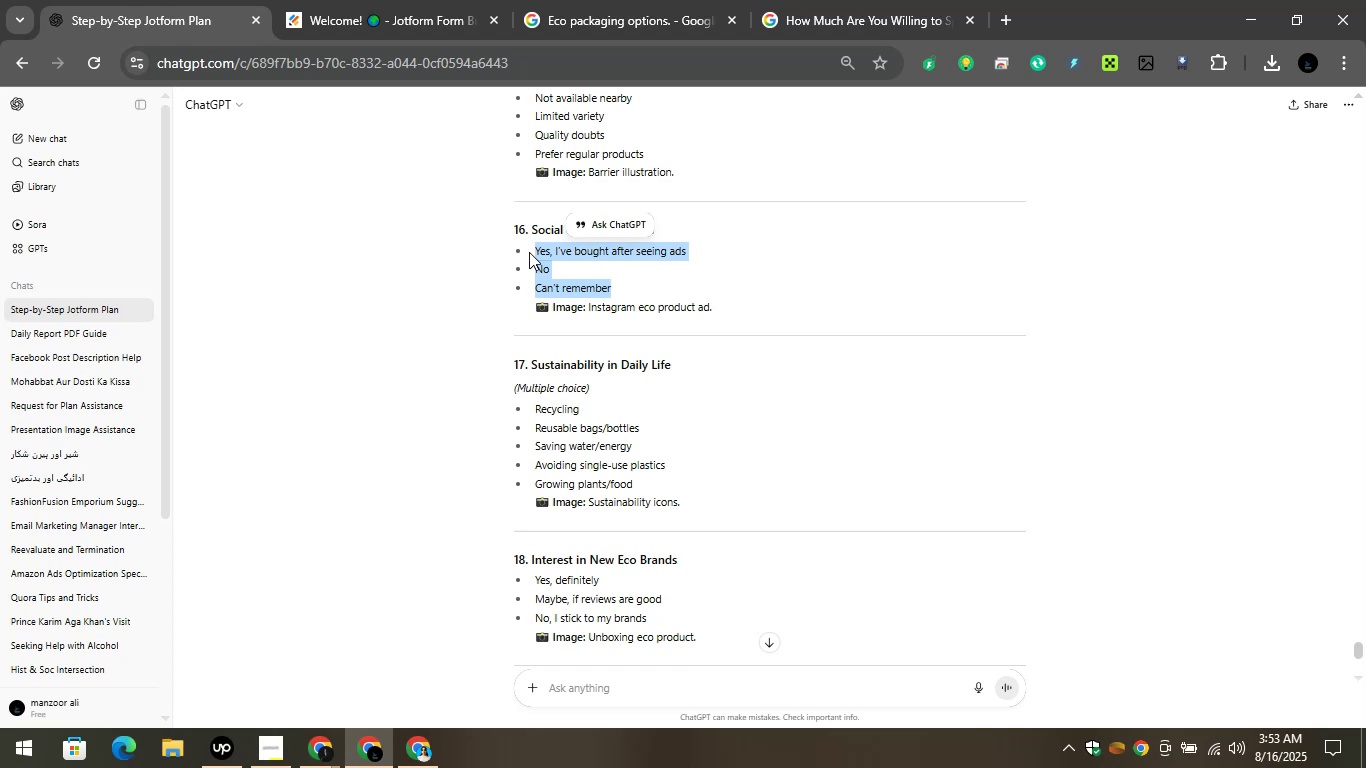 
left_click([397, 0])
 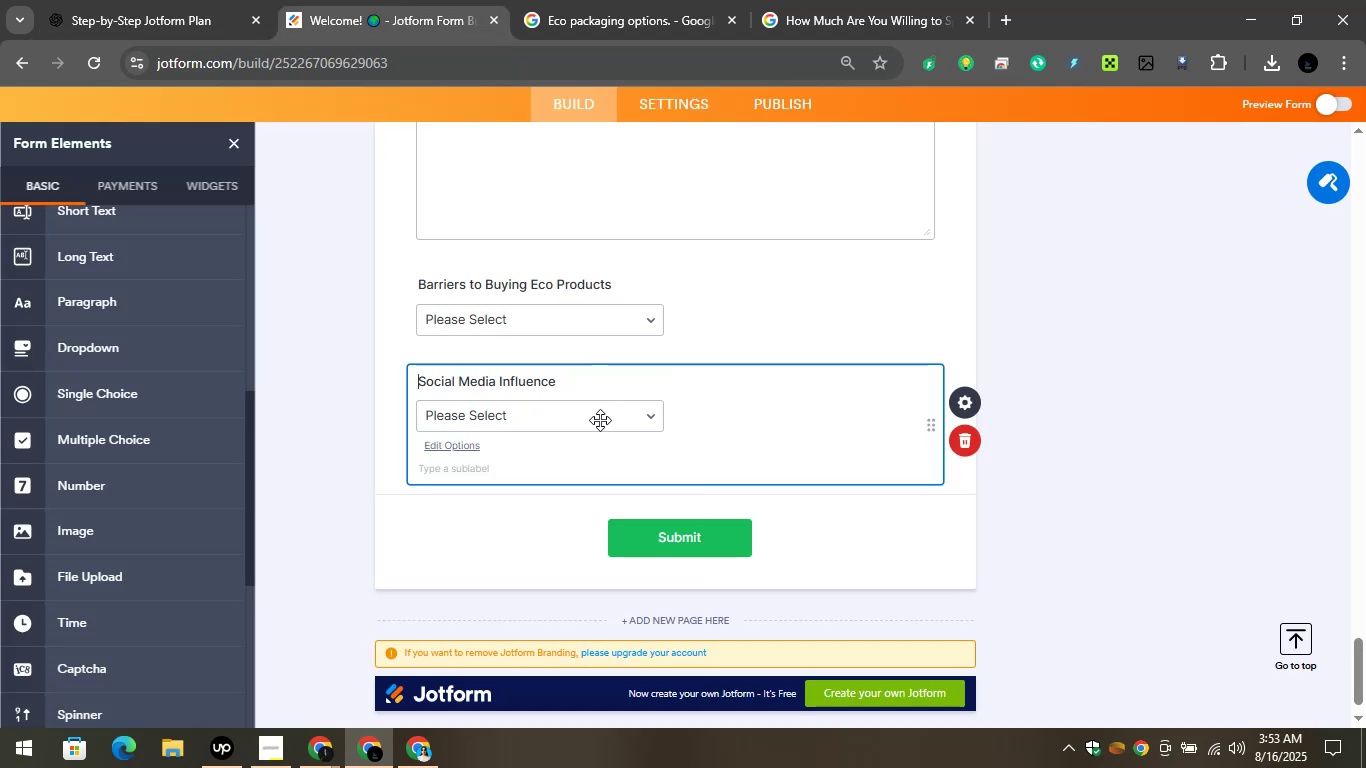 
left_click([600, 420])
 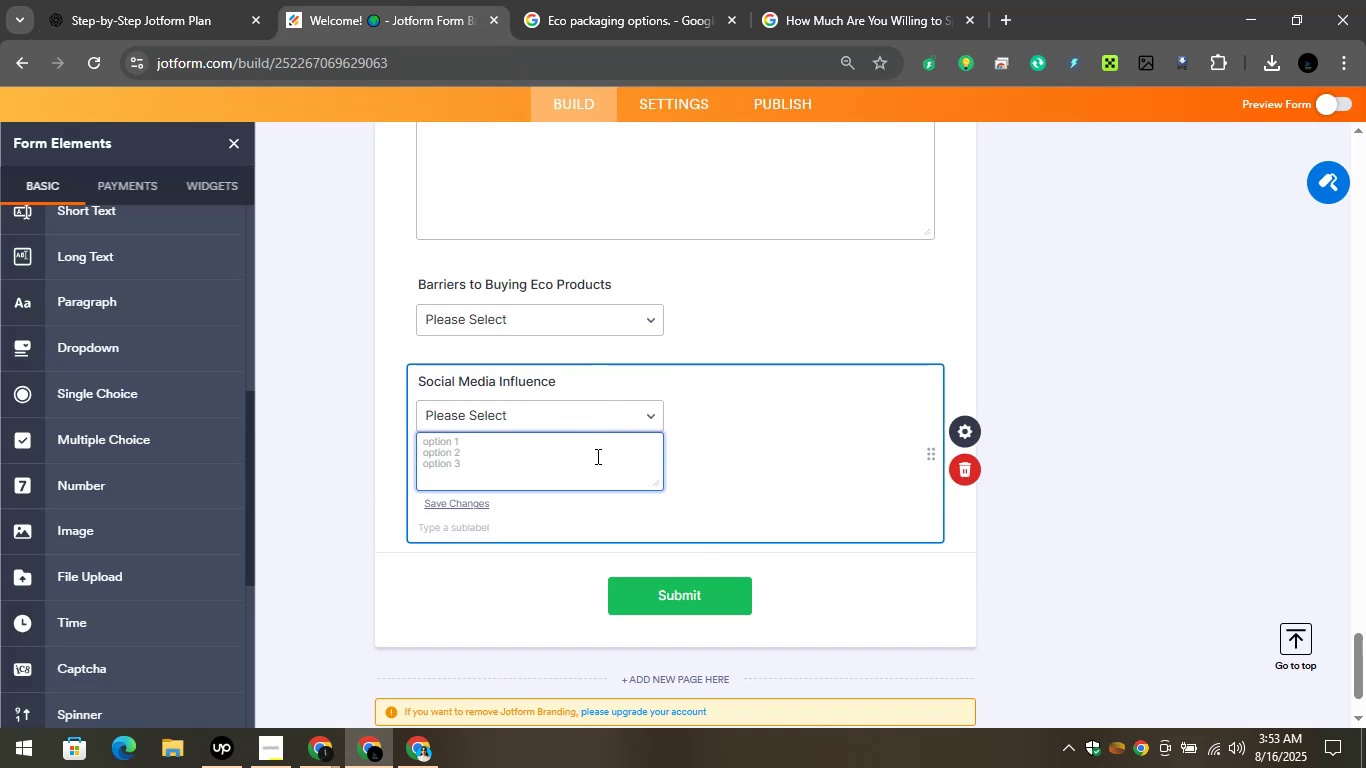 
key(Control+V)
 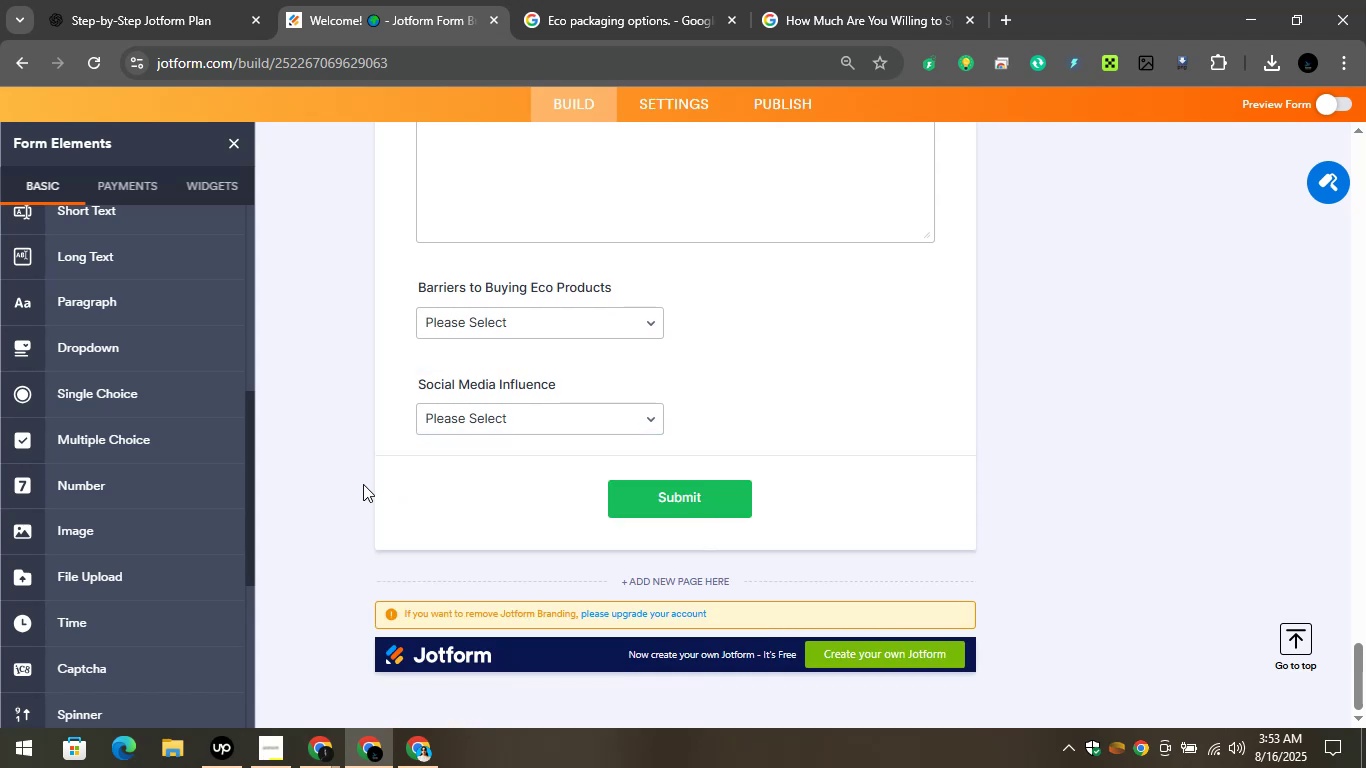 
wait(7.26)
 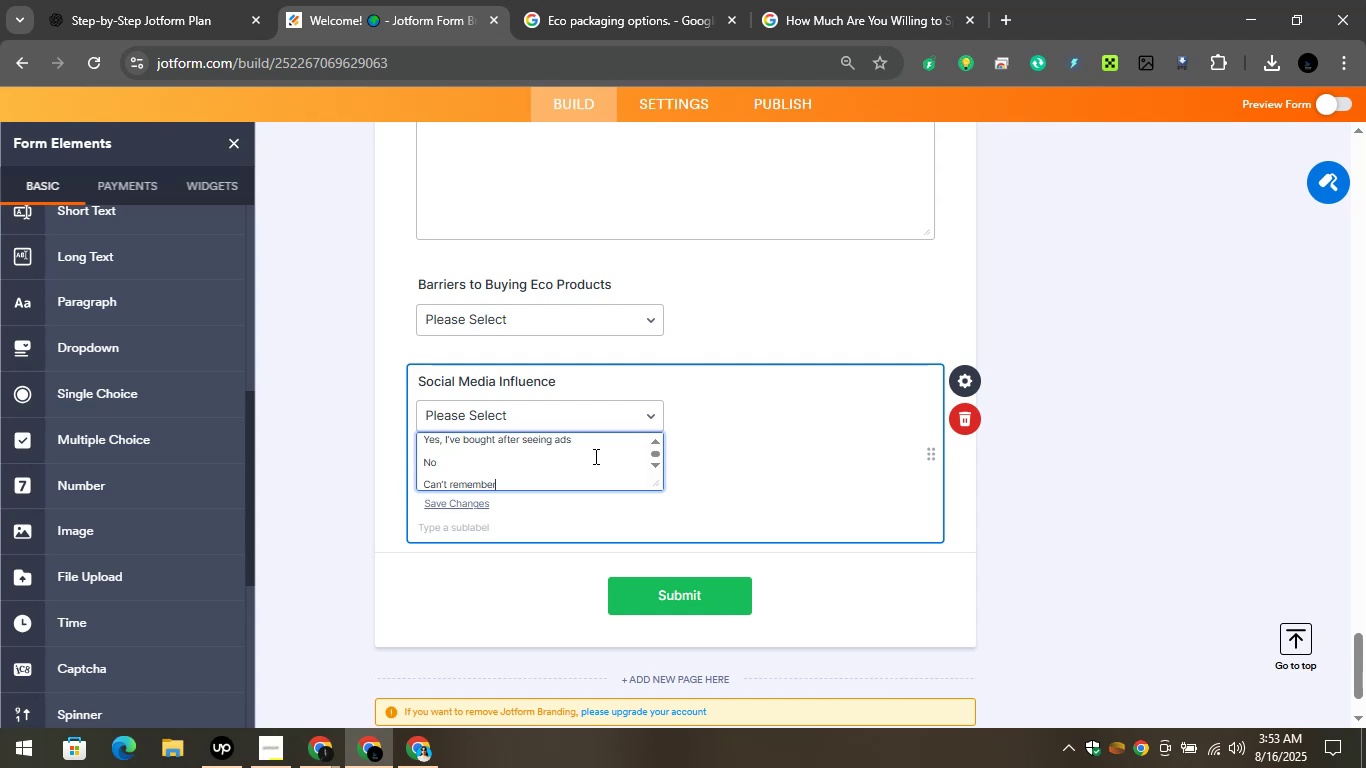 
left_click([122, 0])
 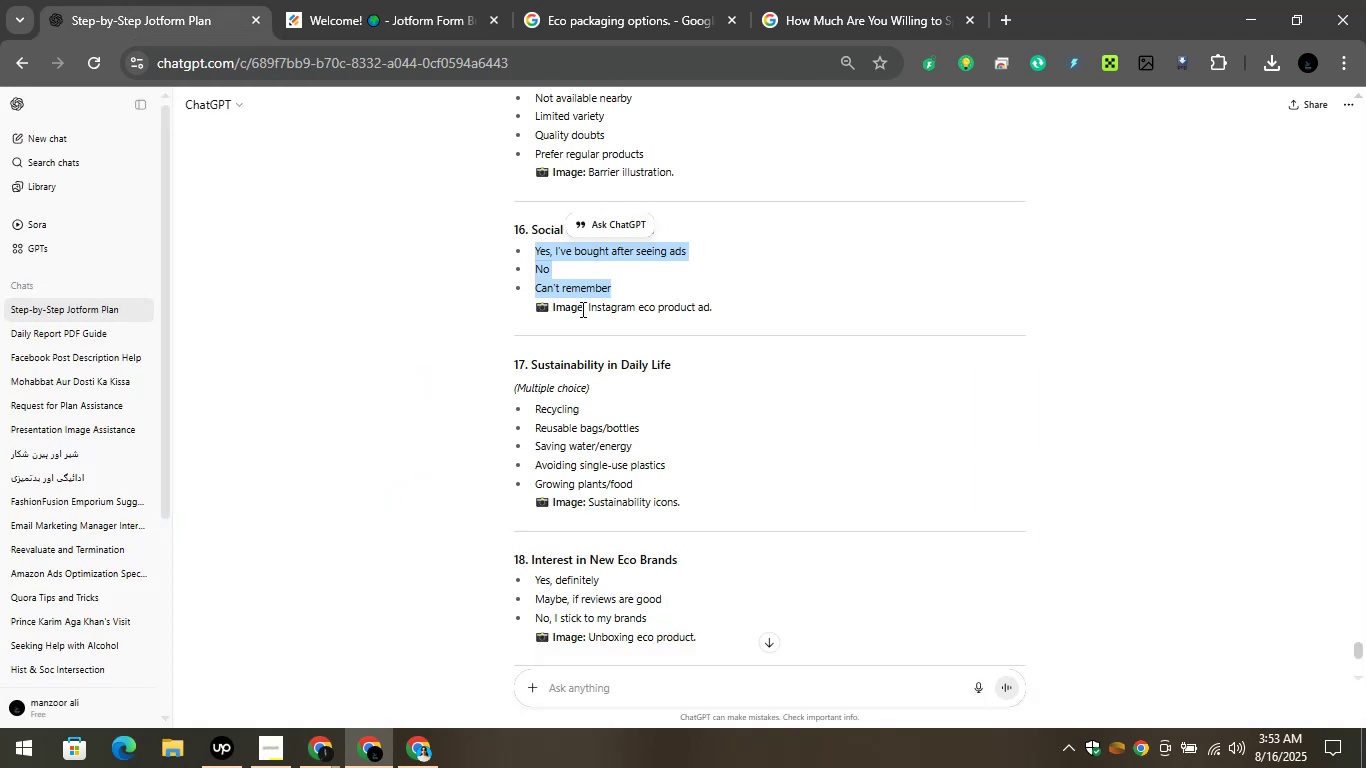 
left_click_drag(start_coordinate=[590, 309], to_coordinate=[1180, 239])
 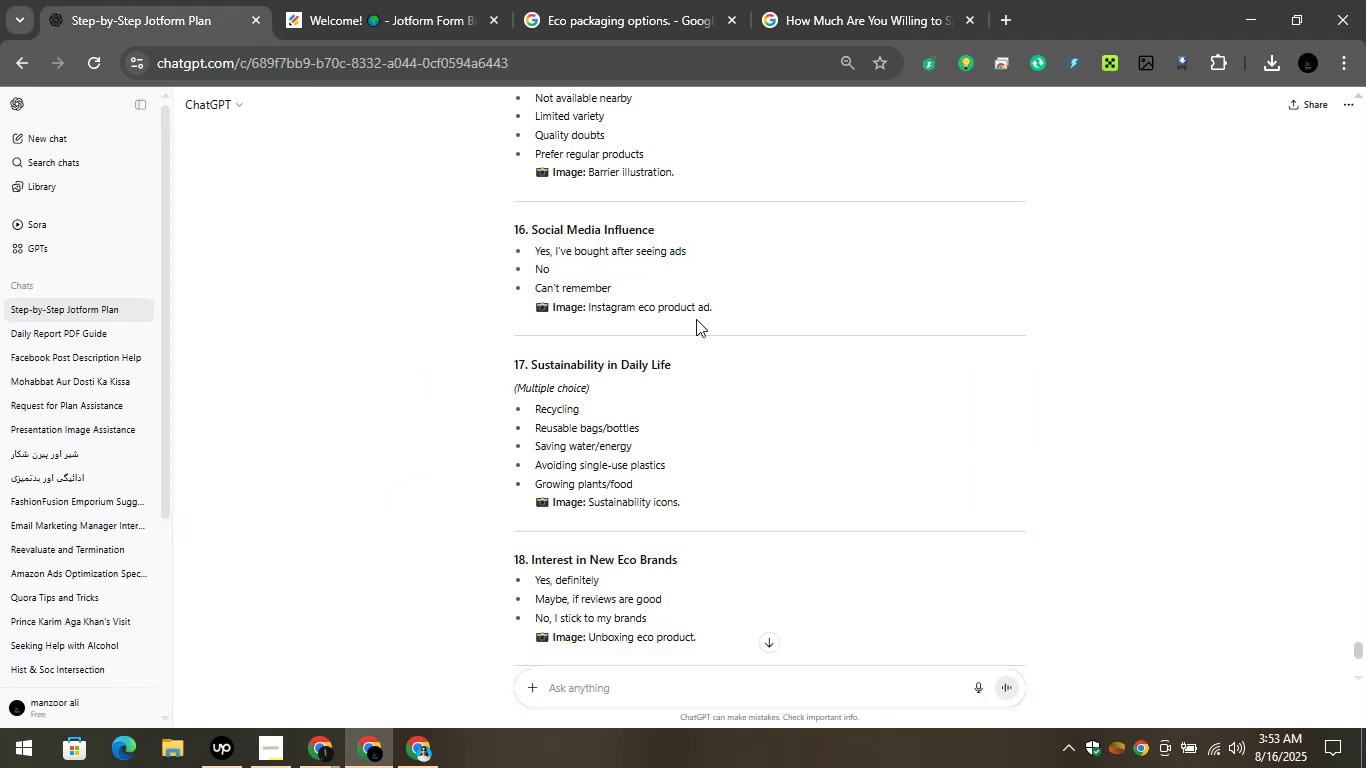 
left_click_drag(start_coordinate=[718, 310], to_coordinate=[587, 307])
 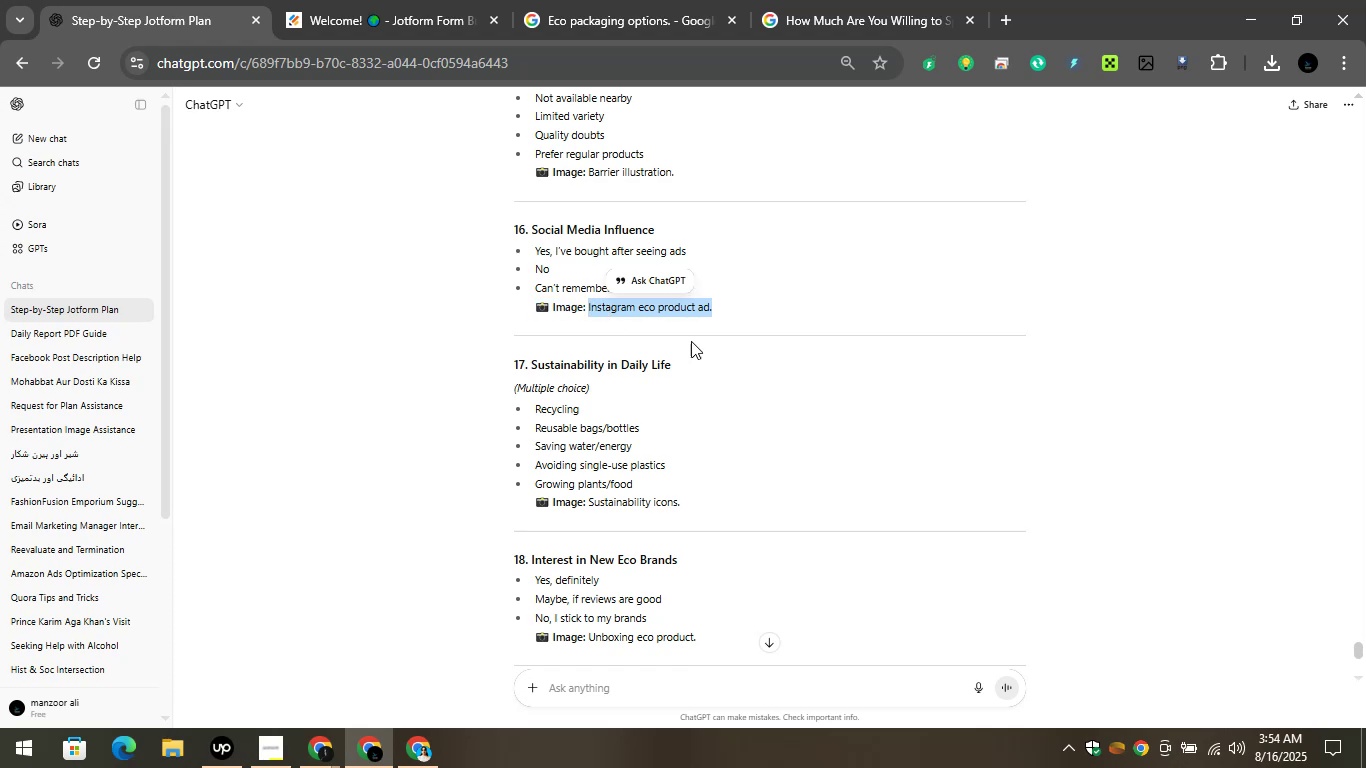 
key(Control+C)
 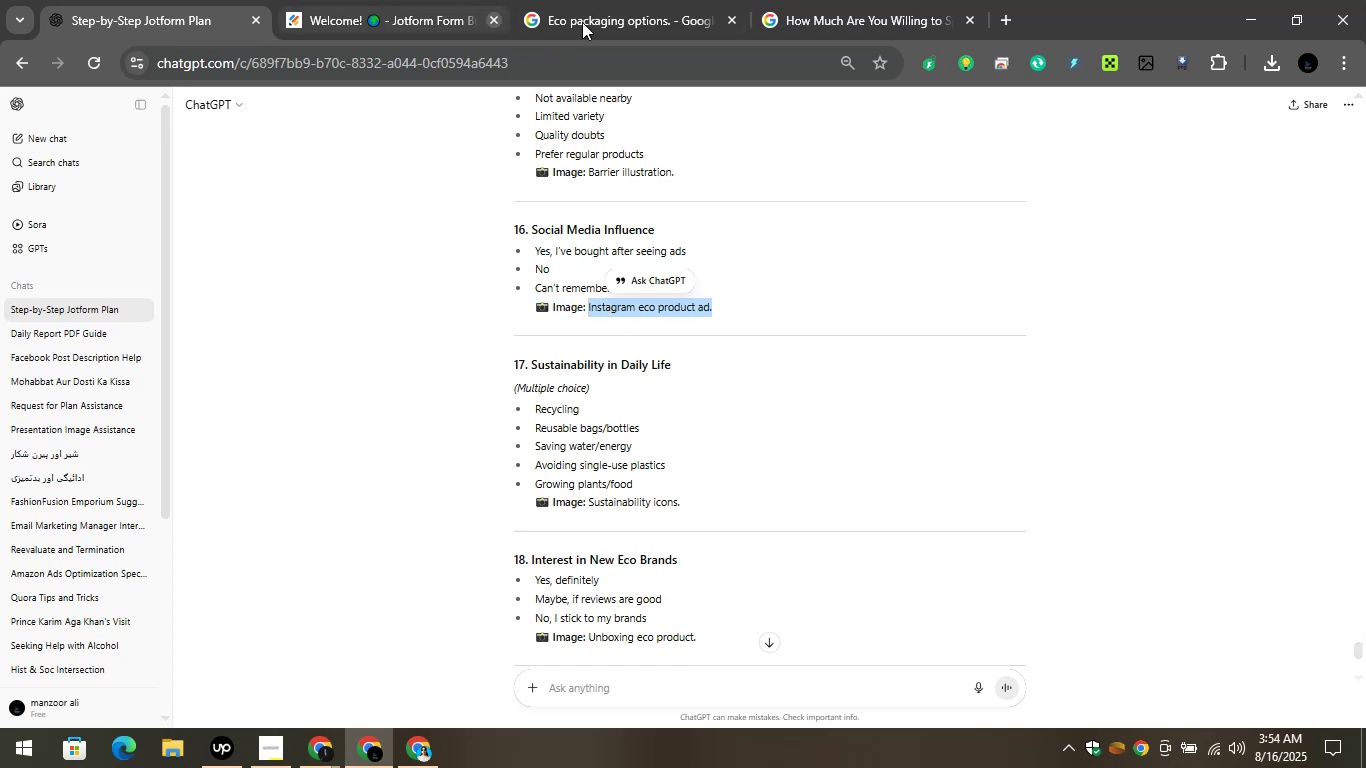 
left_click([648, 16])
 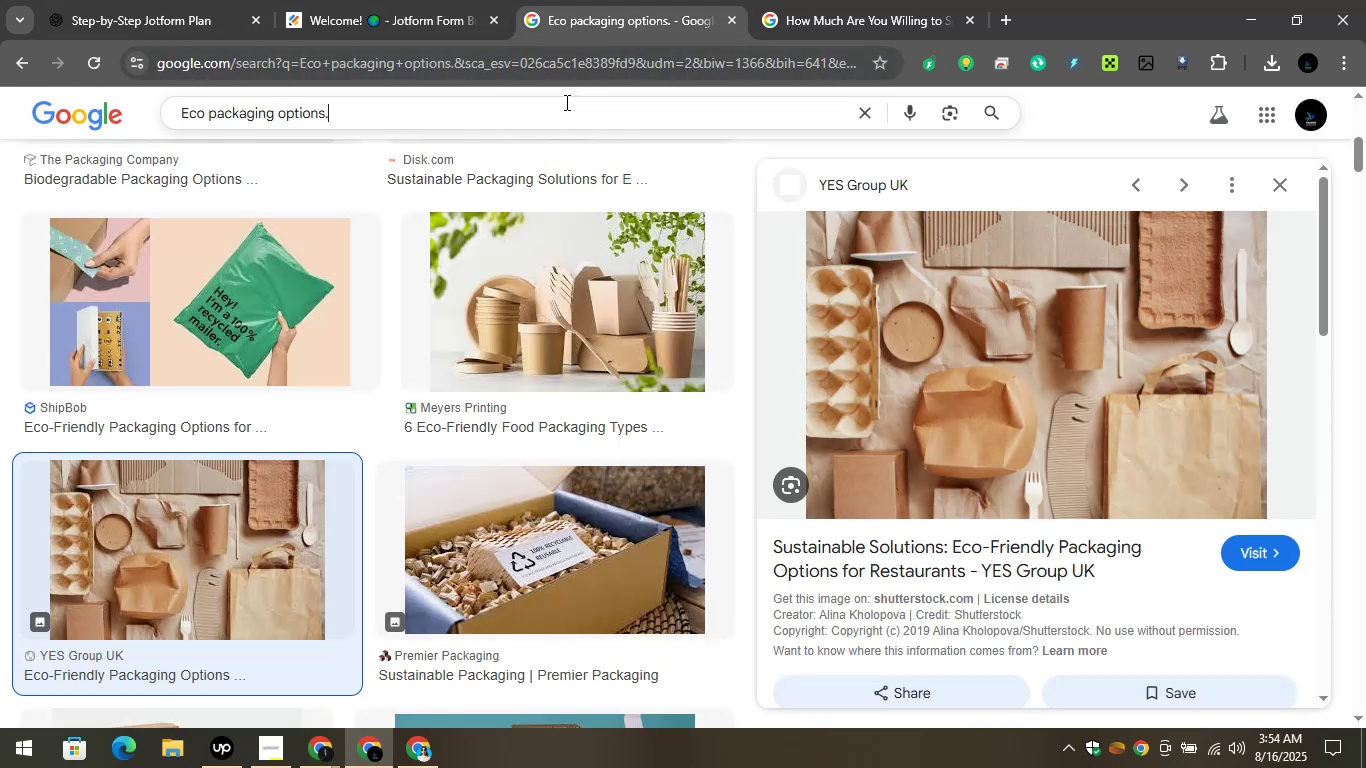 
key(Control+A)
 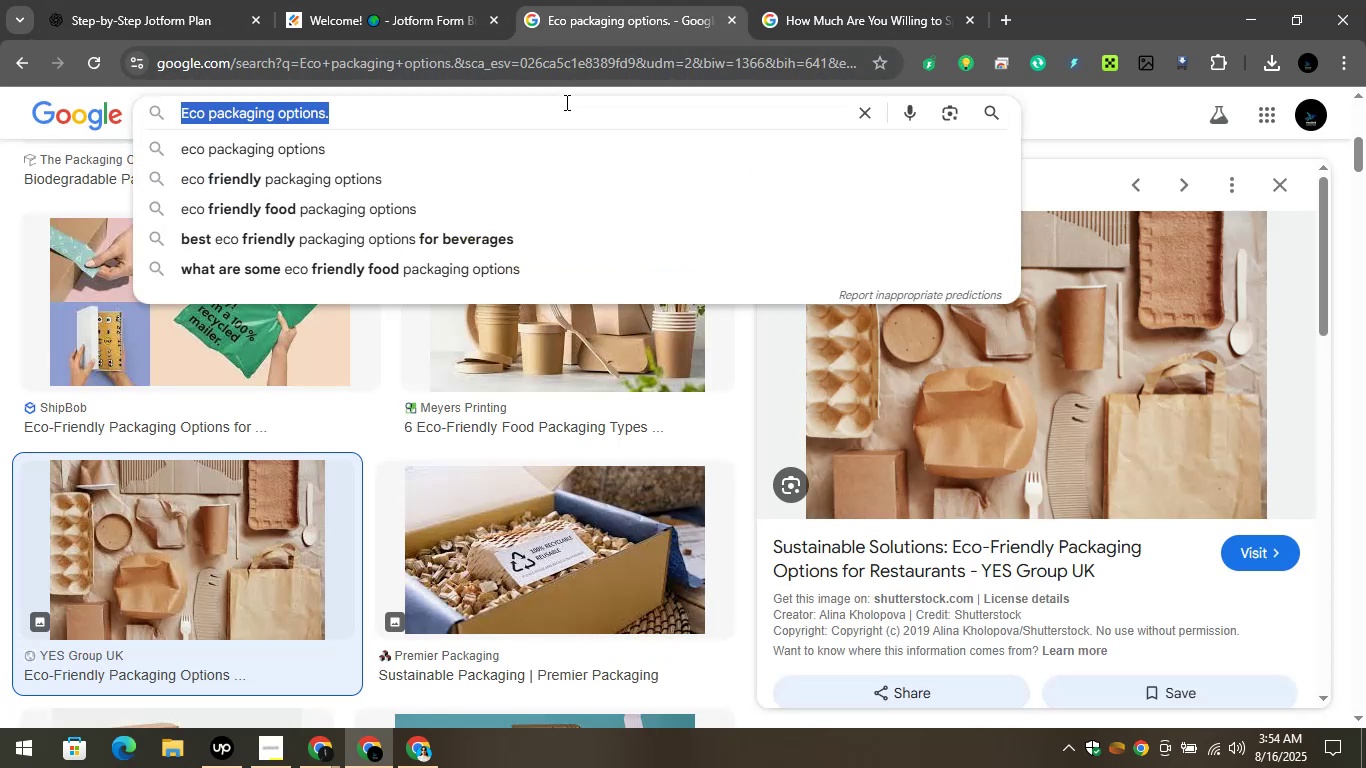 
key(Control+V)
 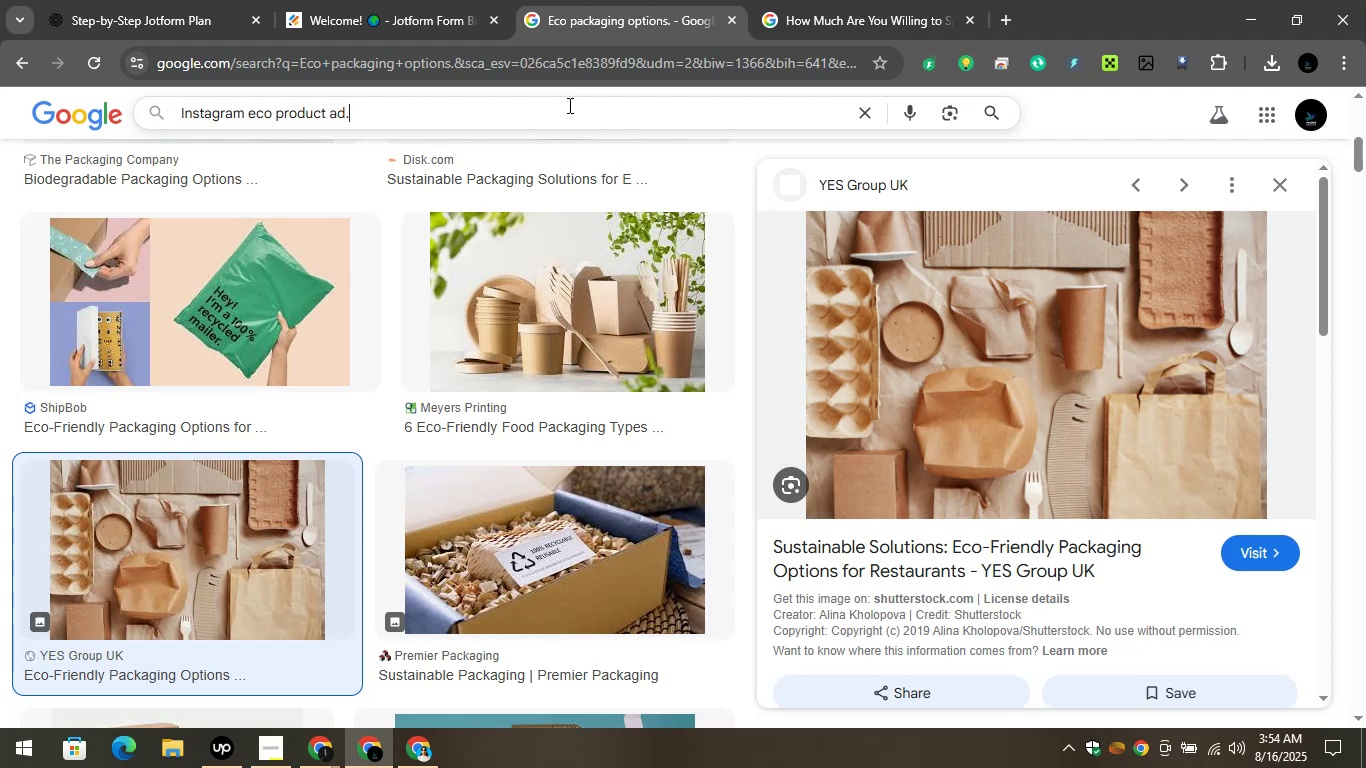 
wait(22.32)
 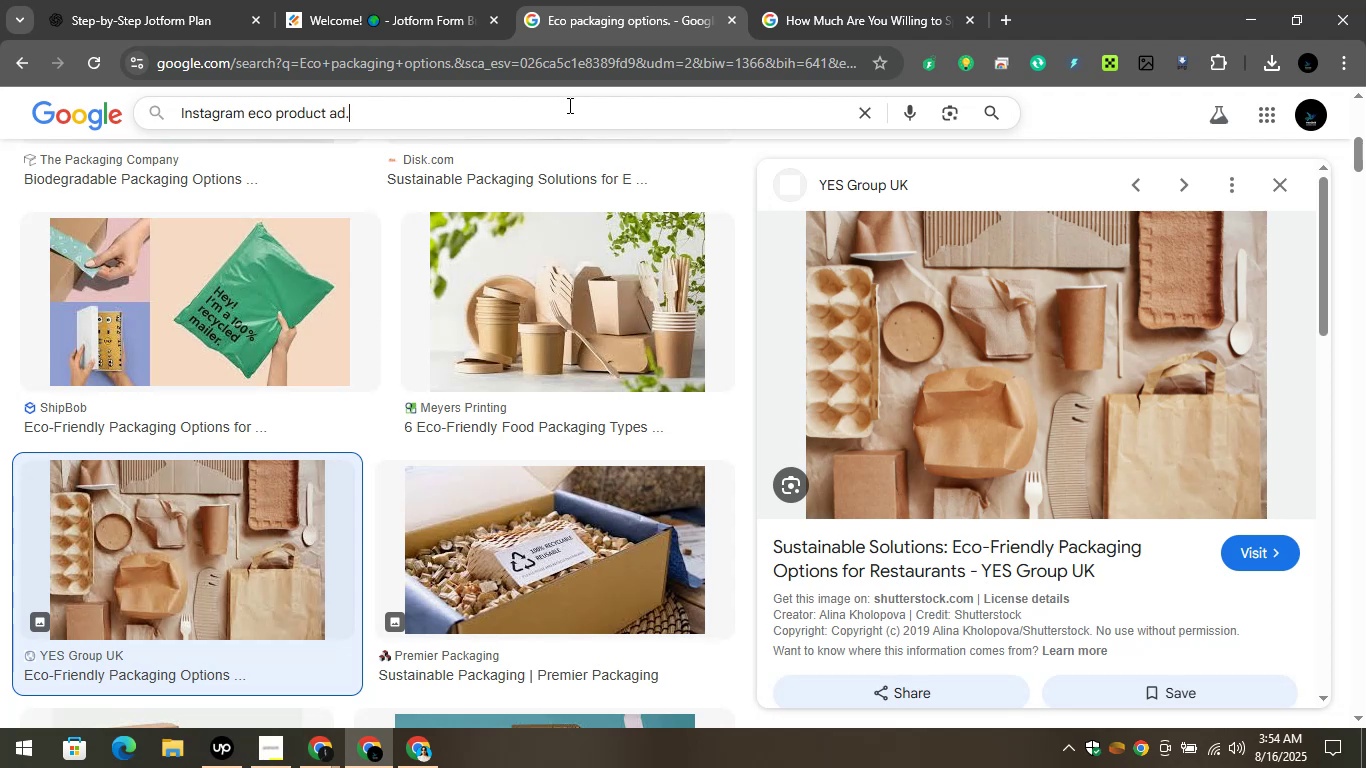 
left_click([1207, 476])
 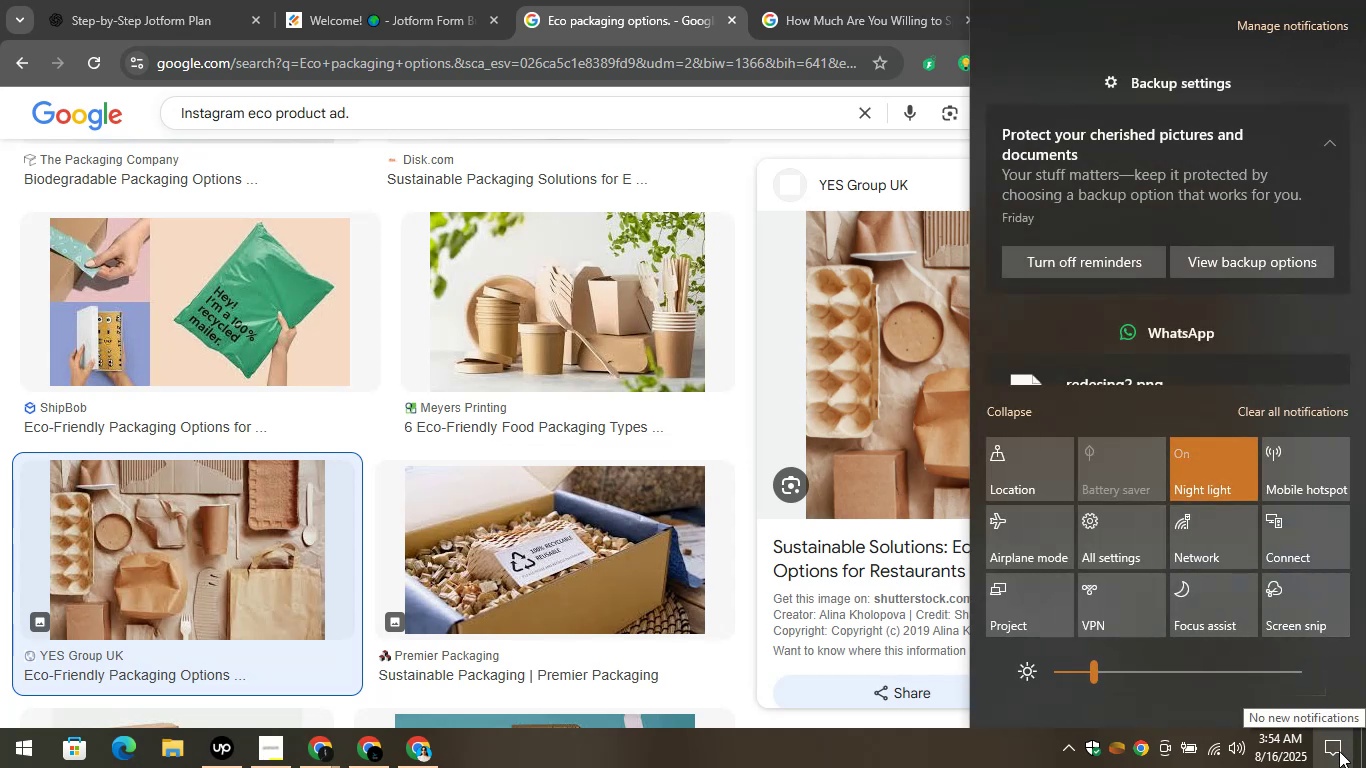 
left_click([1339, 751])
 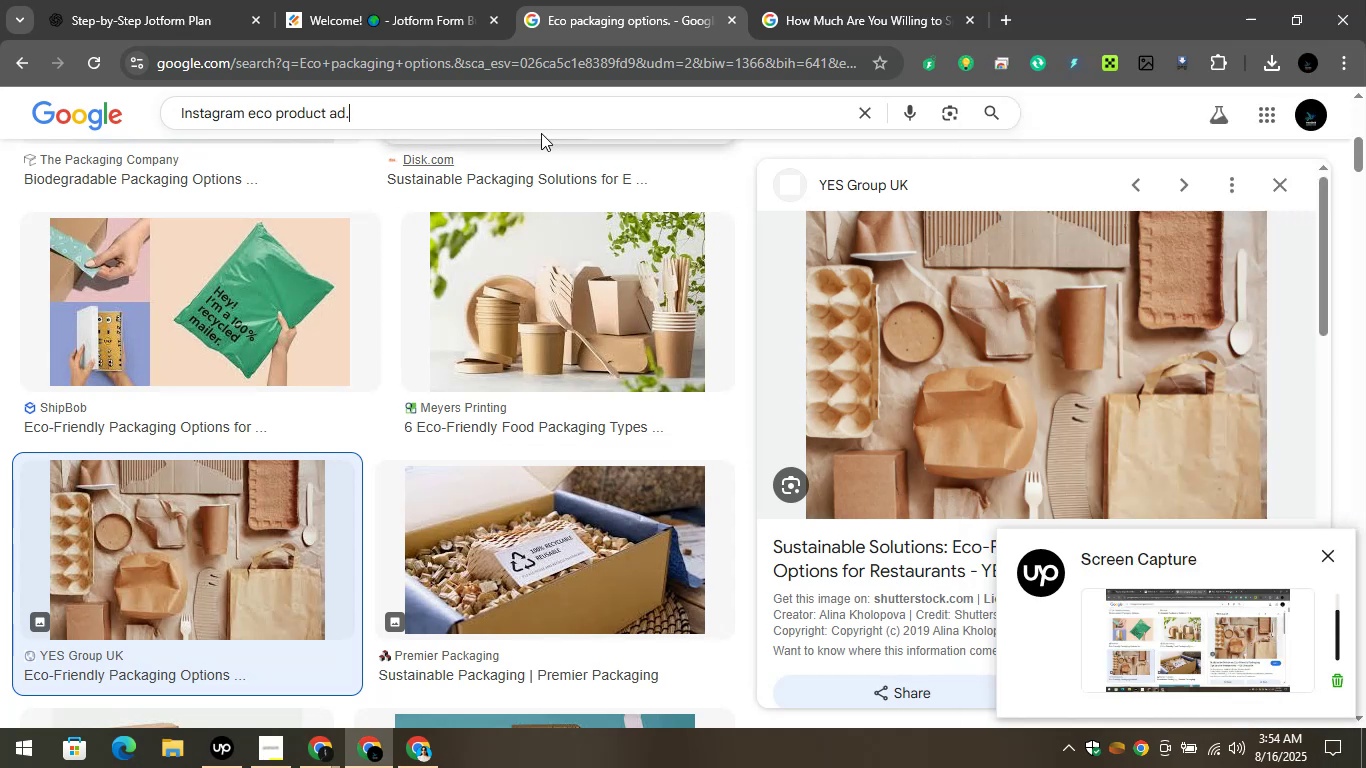 
mouse_move([323, 28])
 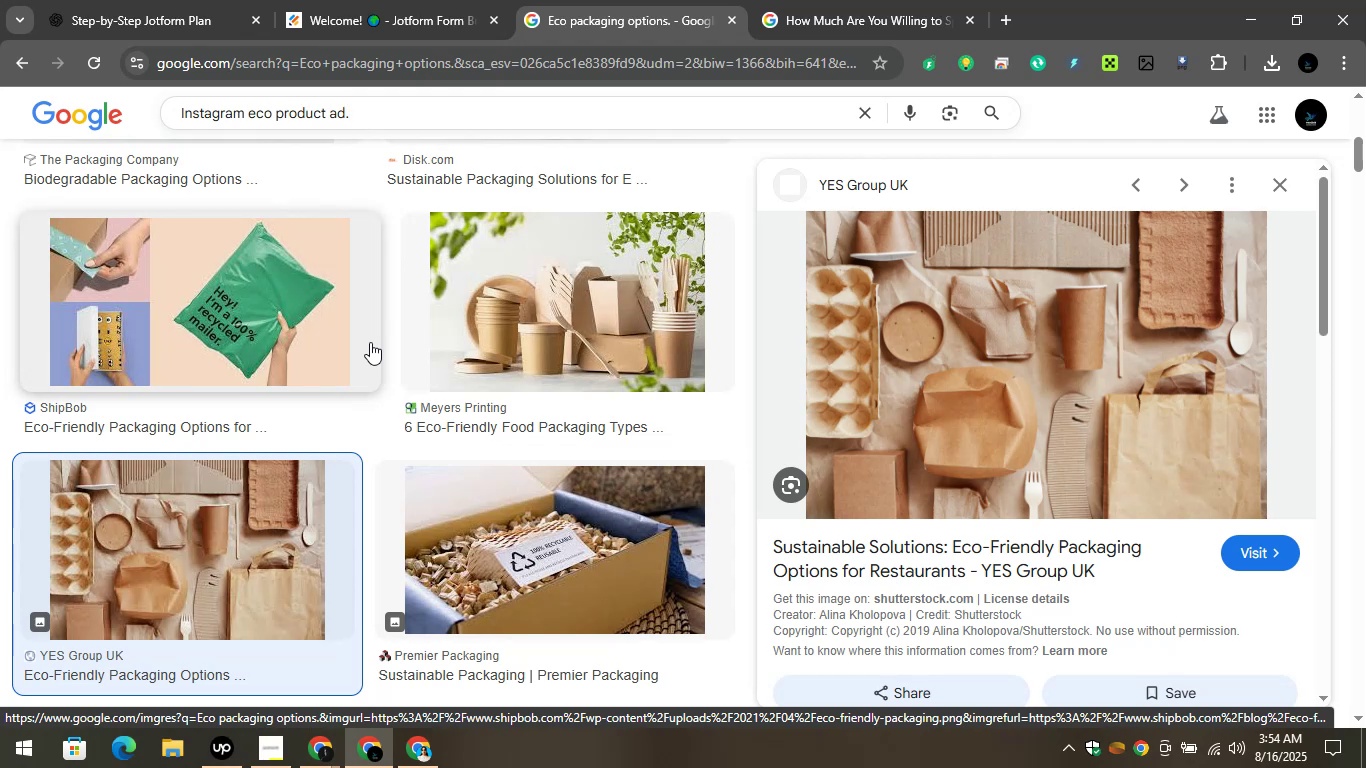 
scroll: coordinate [327, 427], scroll_direction: down, amount: 7.0
 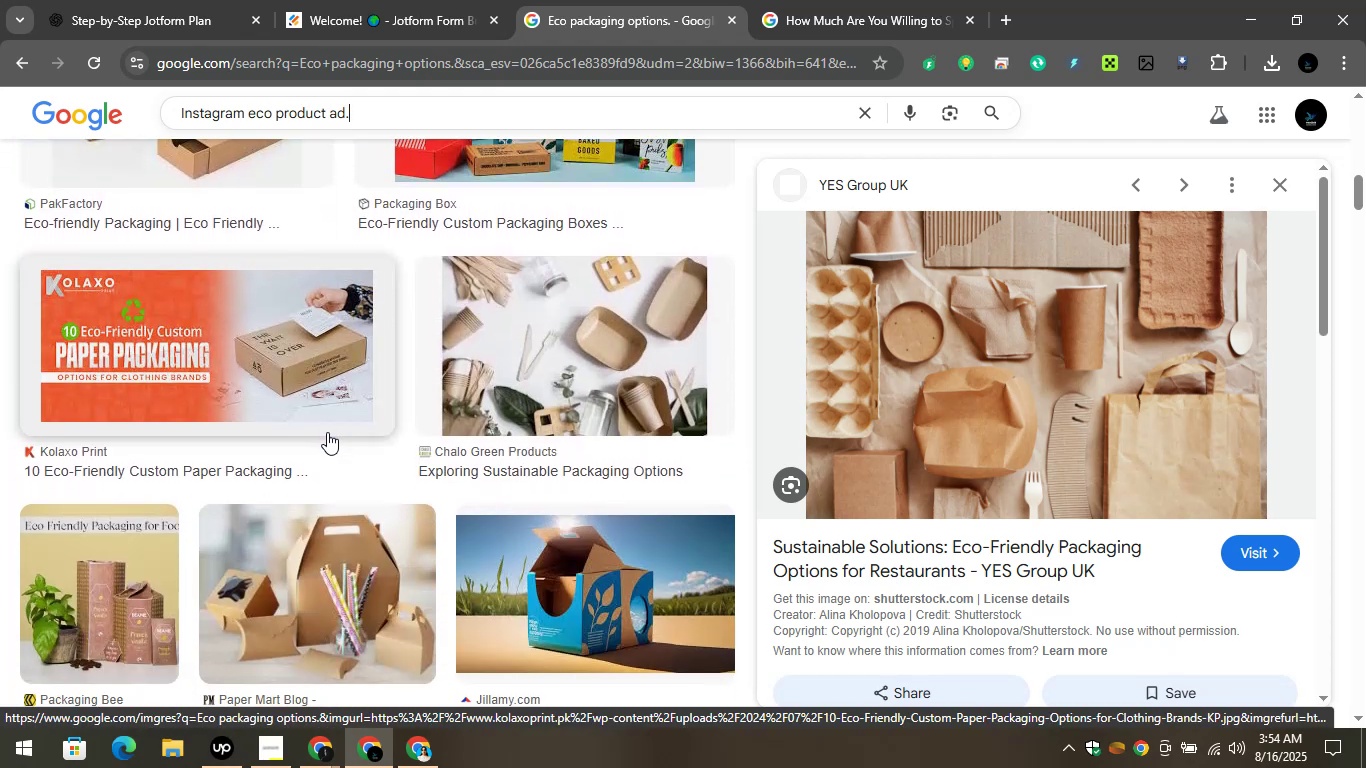 
wait(6.94)
 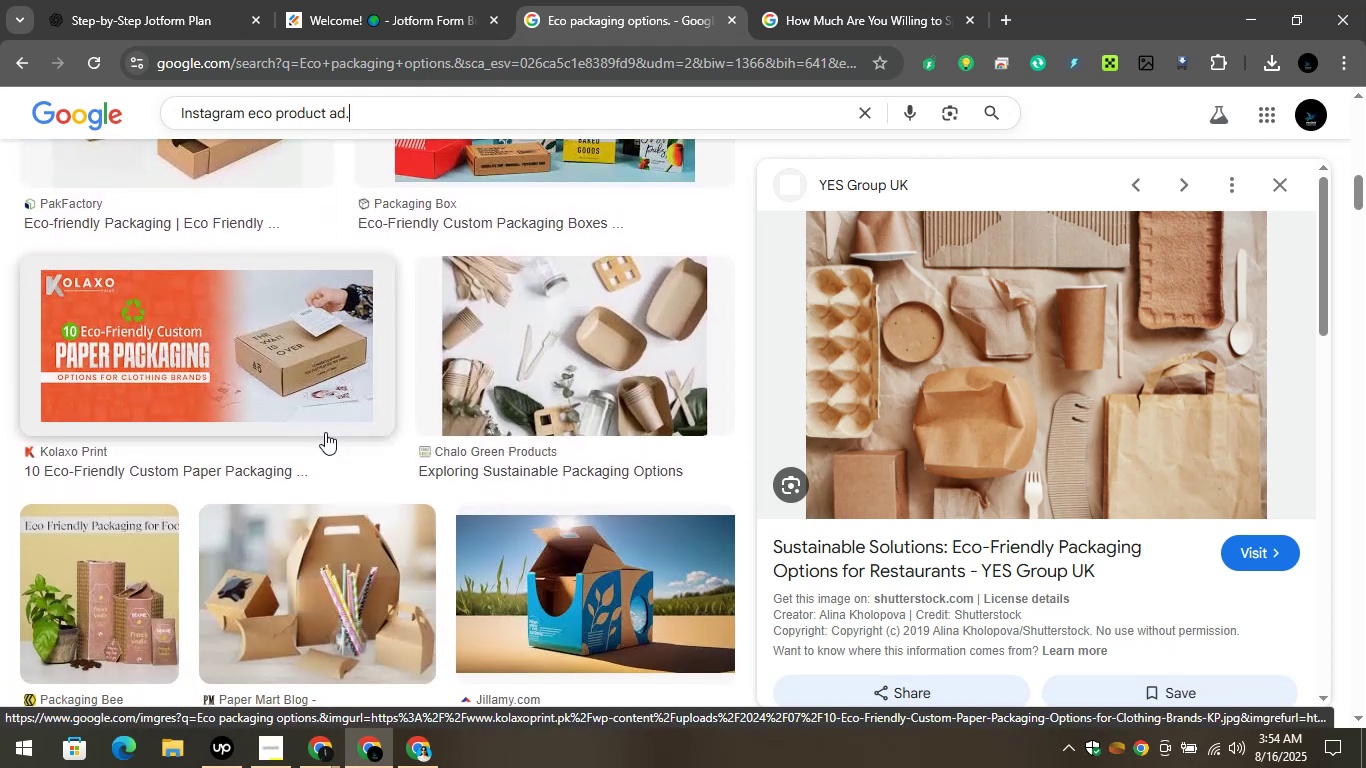 
left_click([331, 363])
 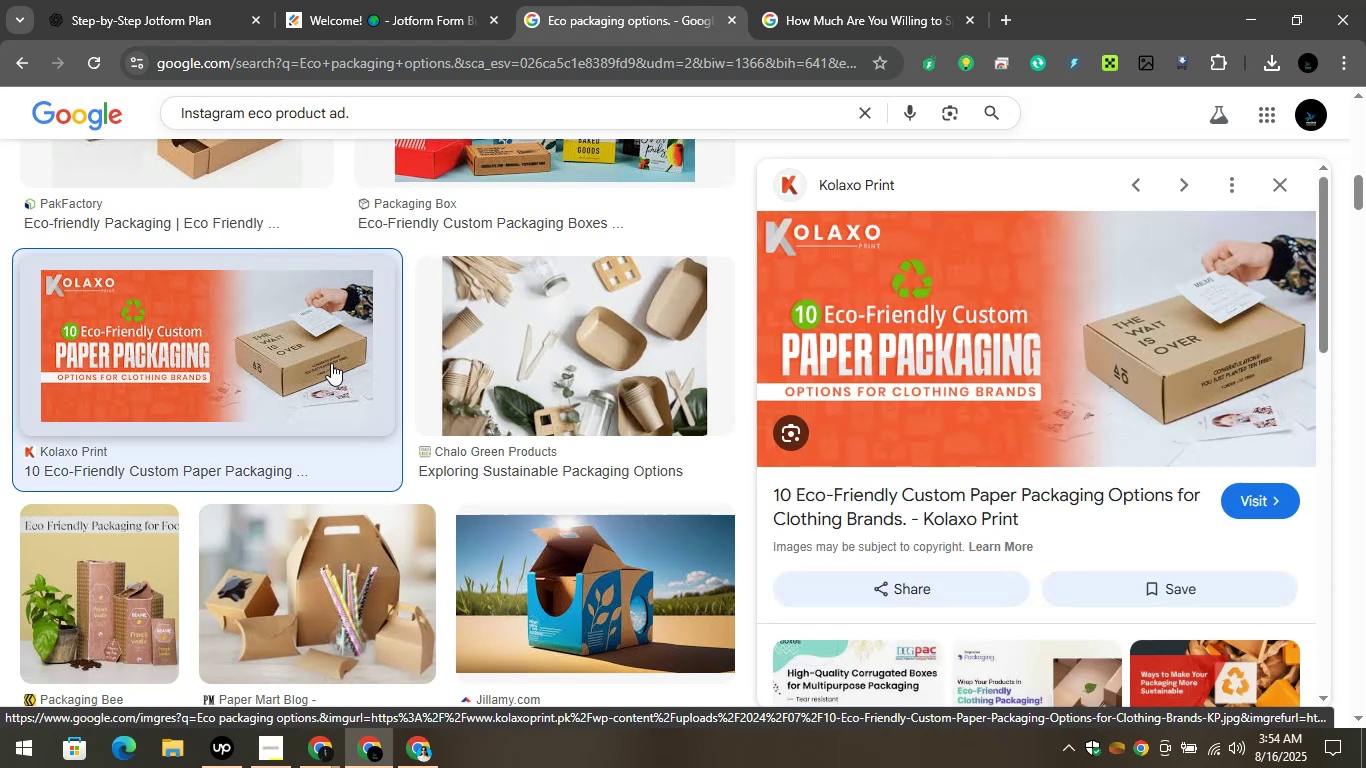 
scroll: coordinate [974, 367], scroll_direction: down, amount: 5.0
 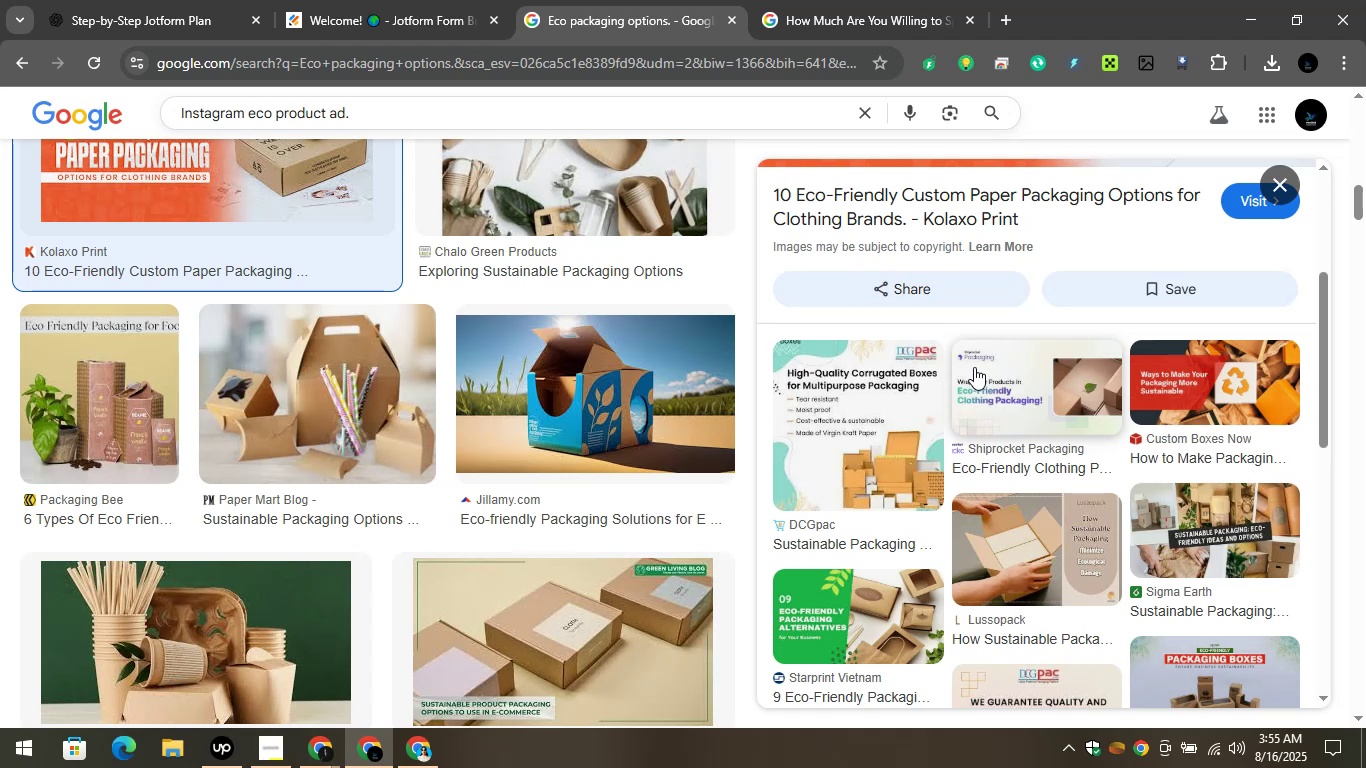 
wait(17.33)
 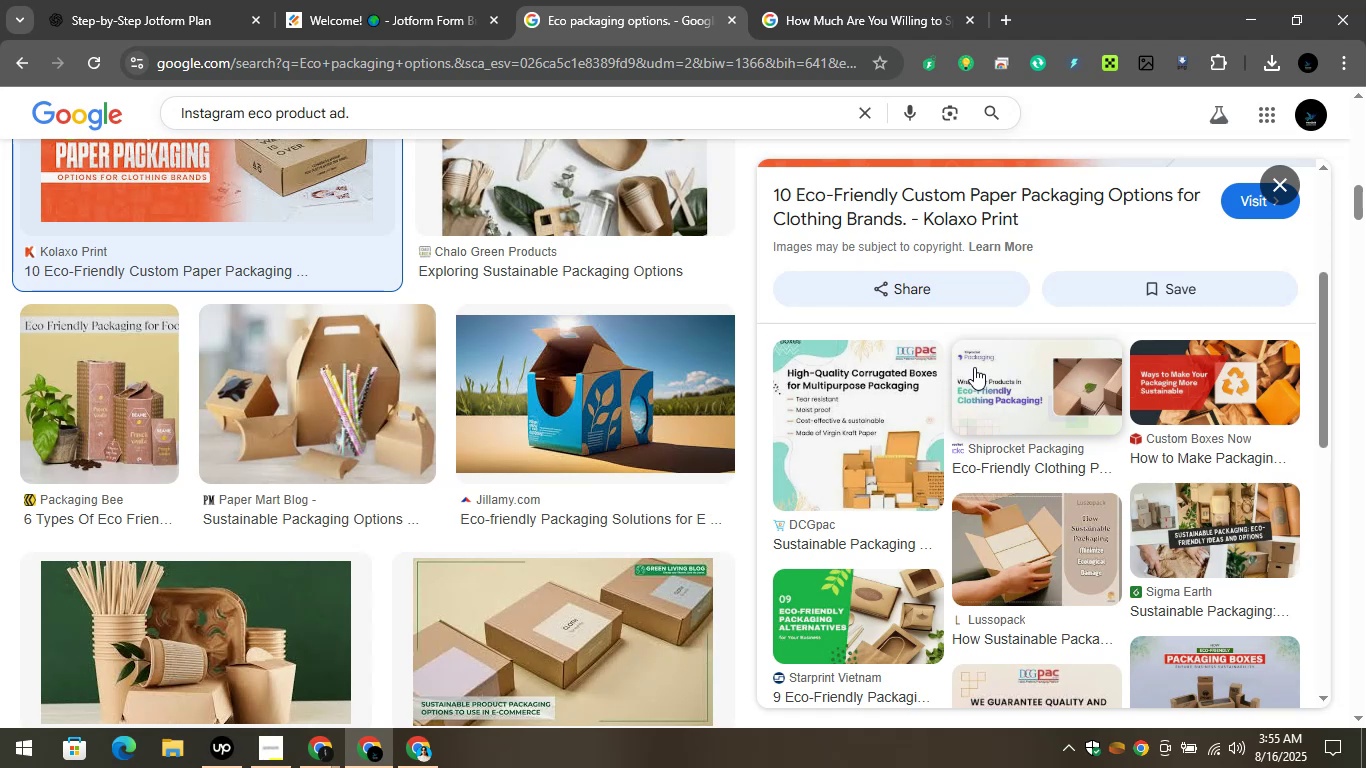 
scroll: coordinate [1228, 435], scroll_direction: down, amount: 1.0
 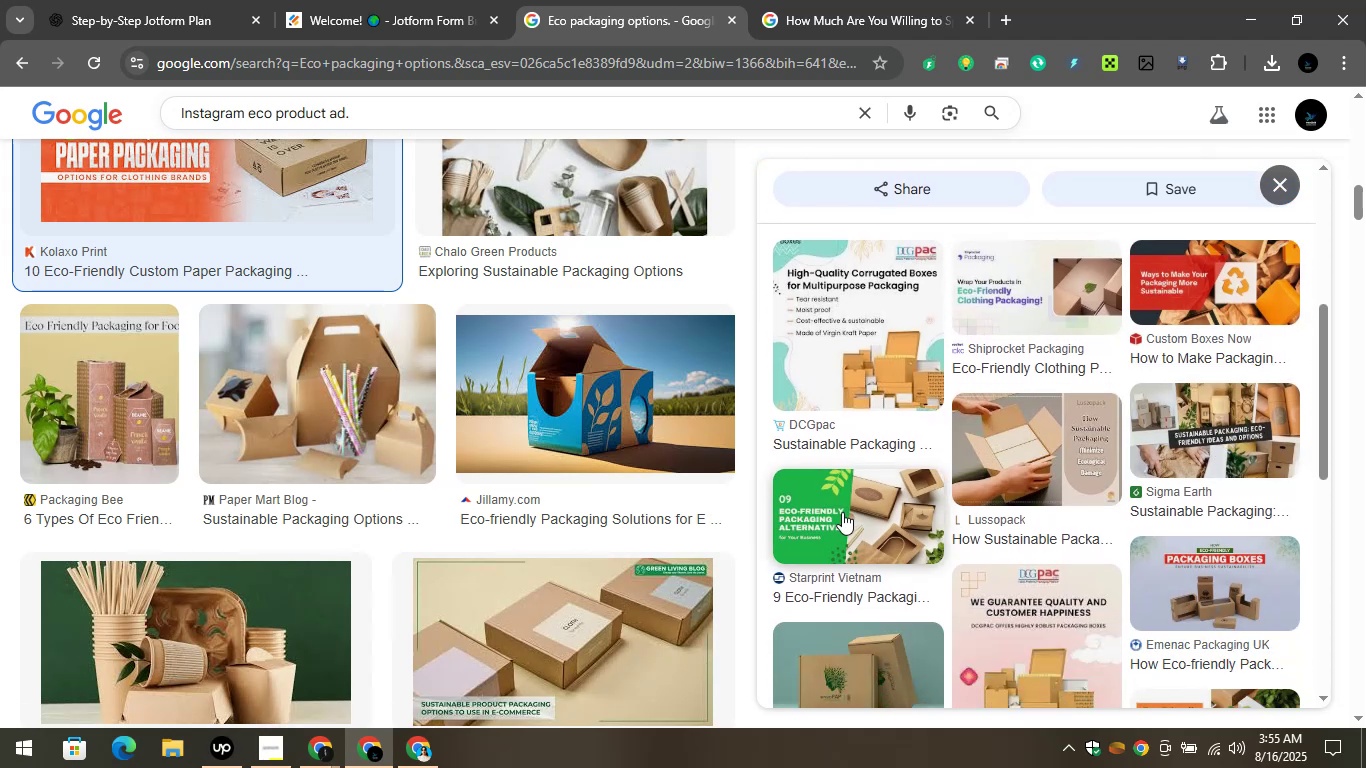 
left_click([841, 513])
 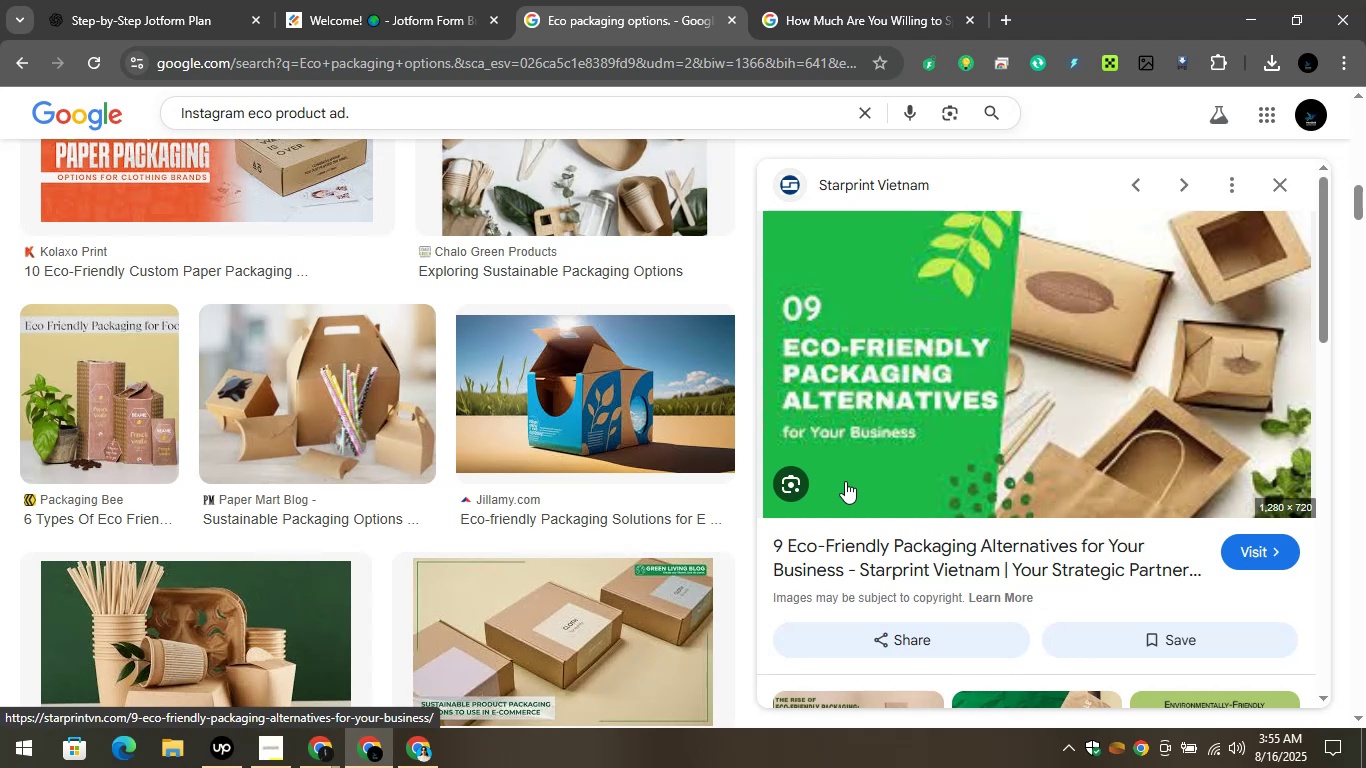 
wait(5.97)
 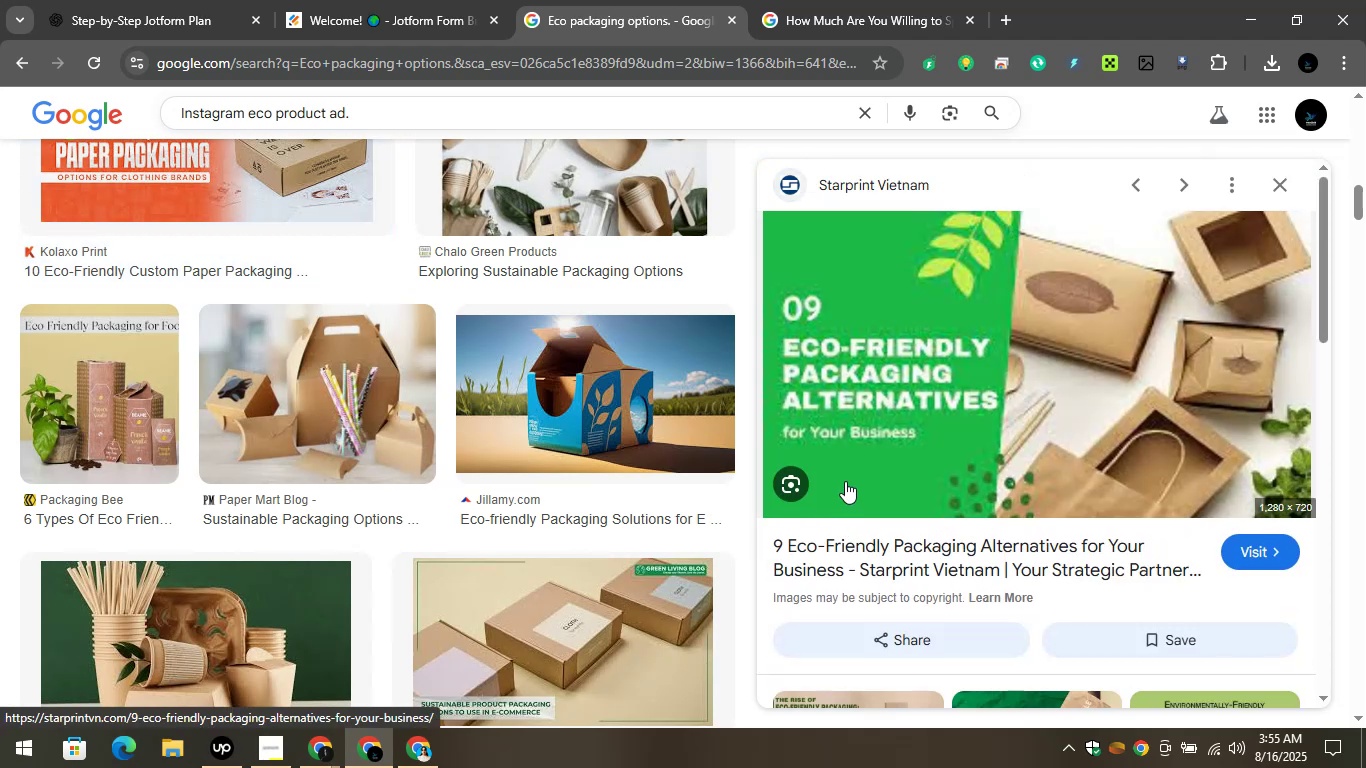 
scroll: coordinate [875, 405], scroll_direction: down, amount: 4.0
 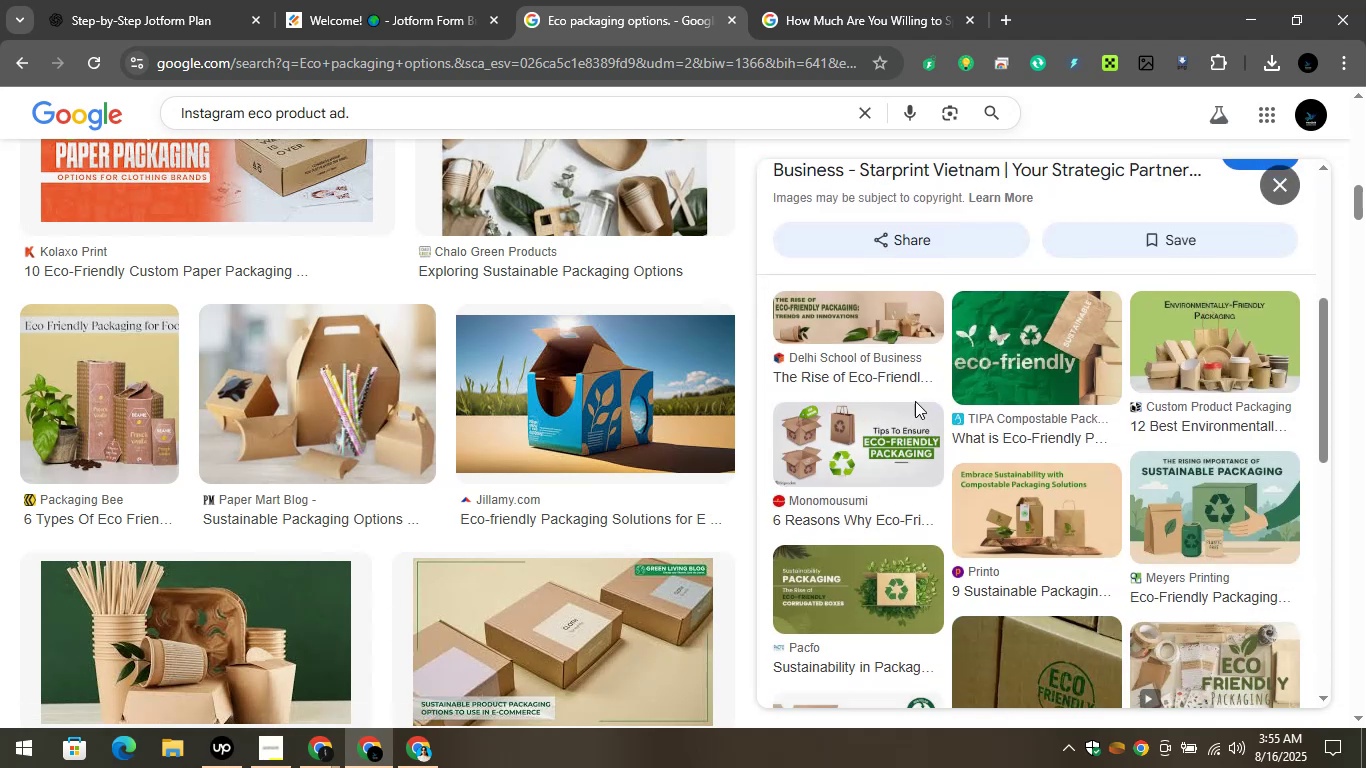 
left_click([1003, 330])
 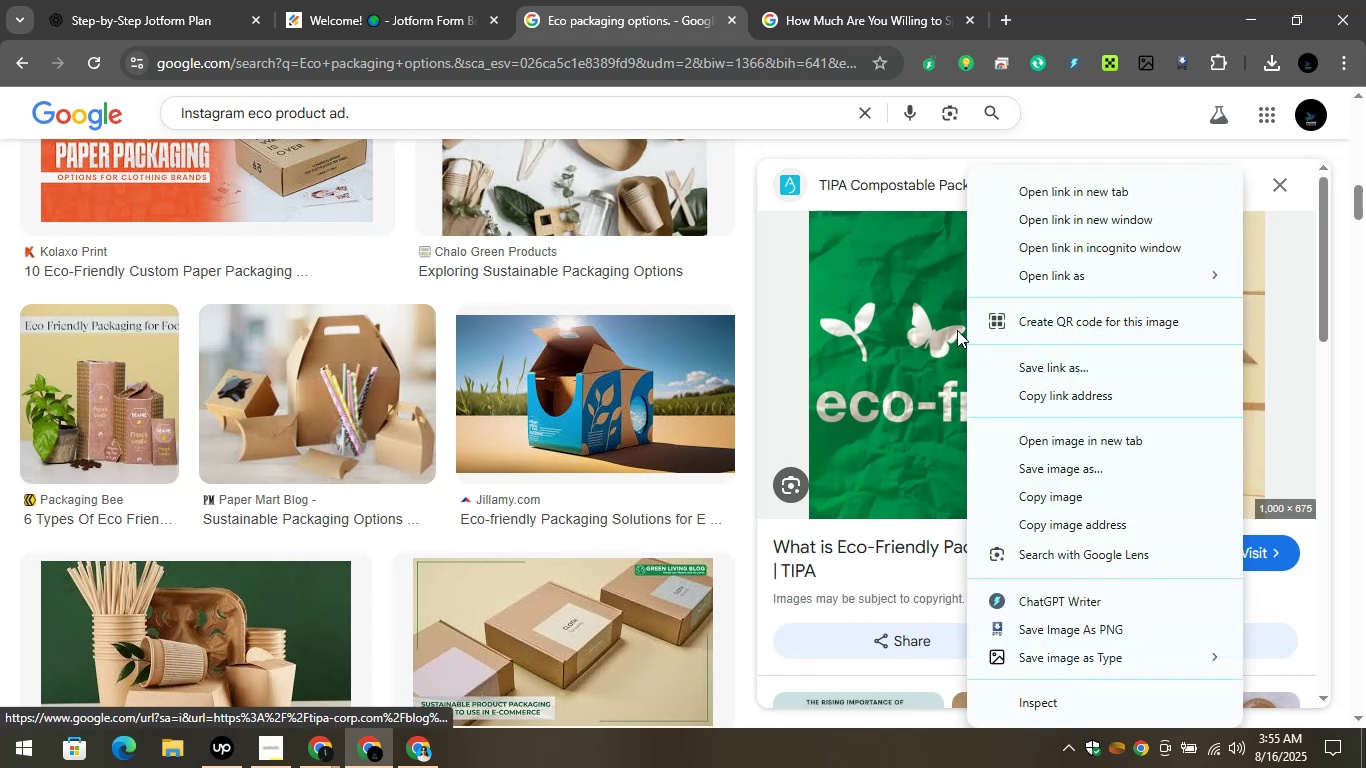 
left_click([1086, 628])
 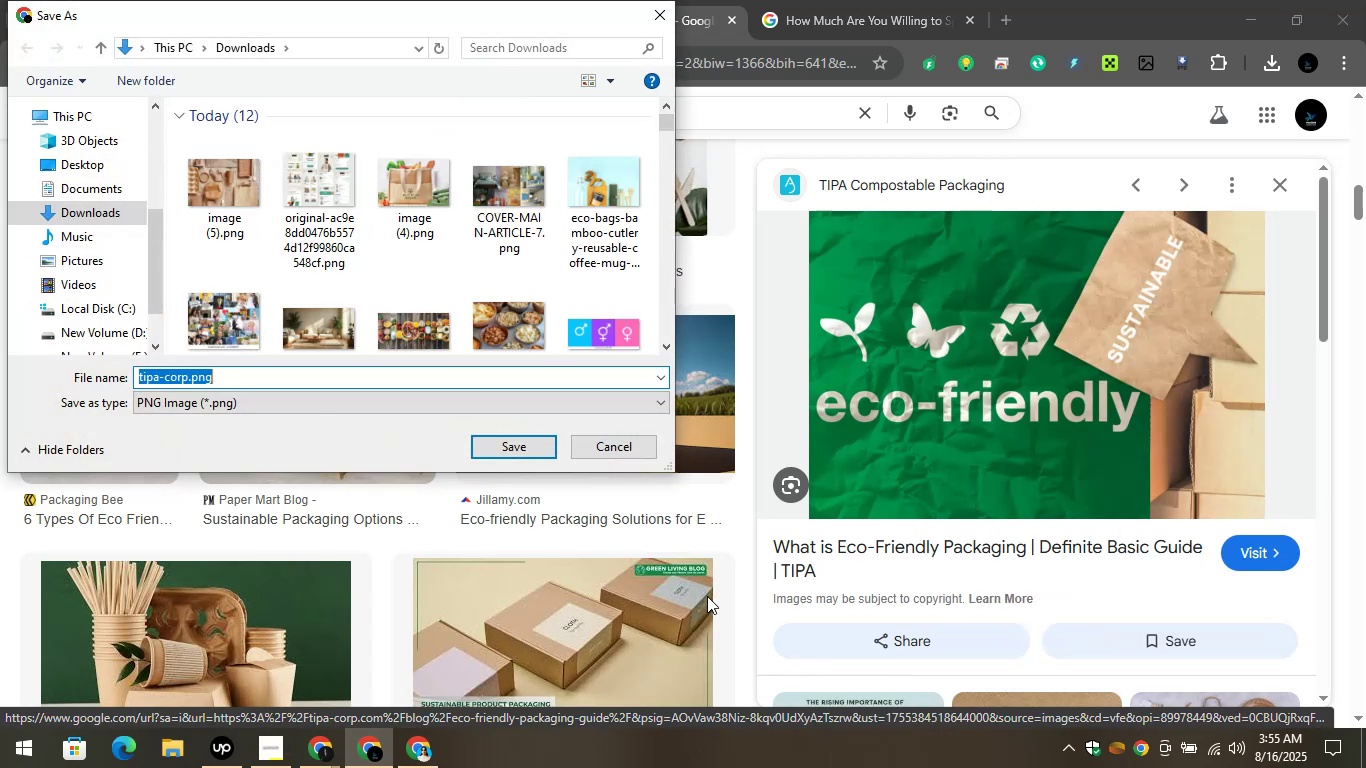 
wait(5.71)
 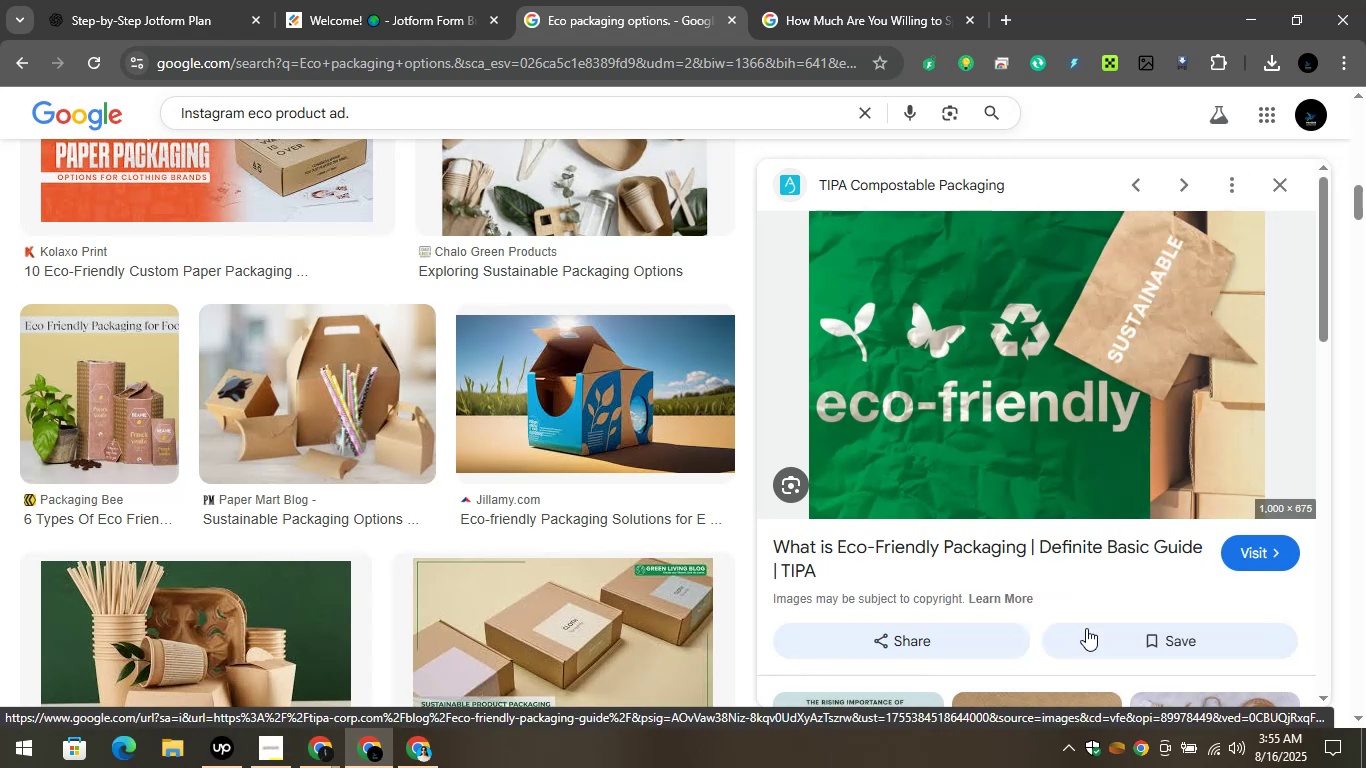 
left_click([551, 448])
 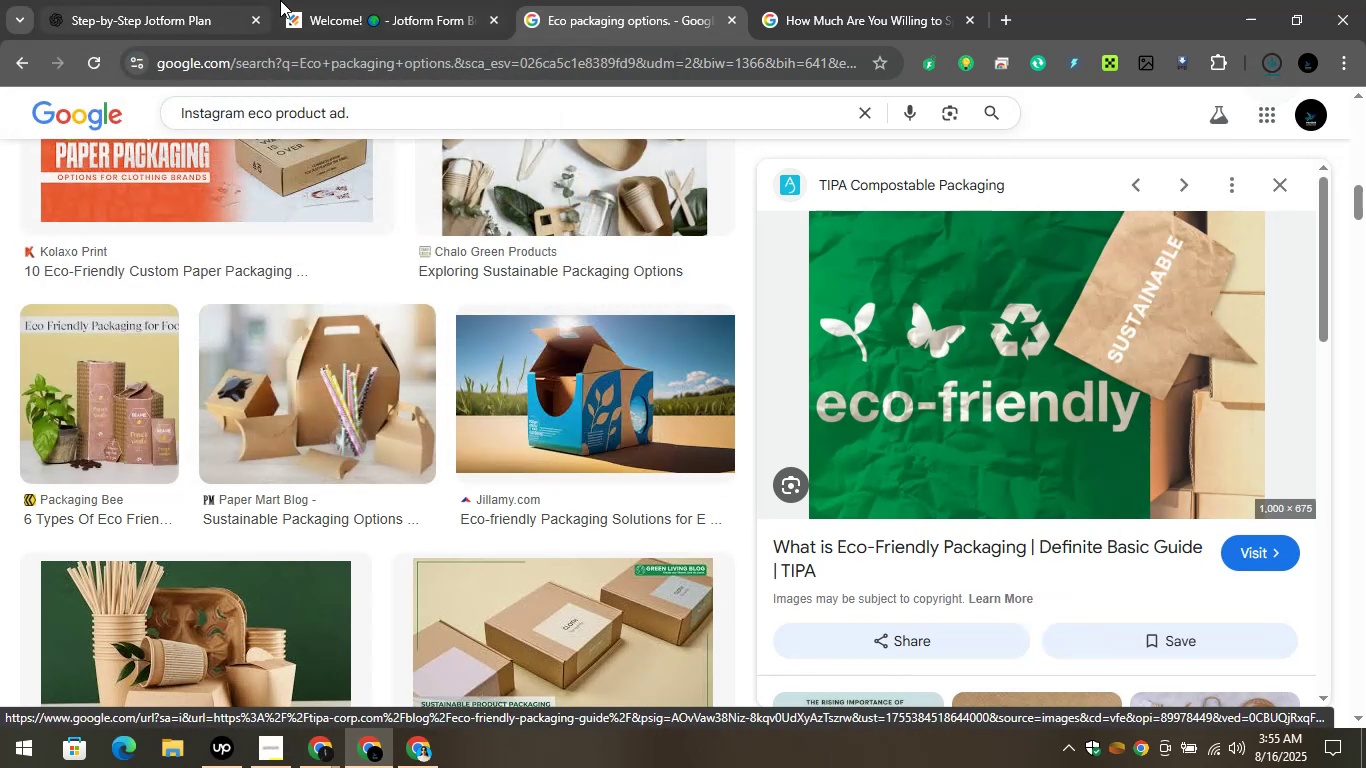 
left_click([283, 0])
 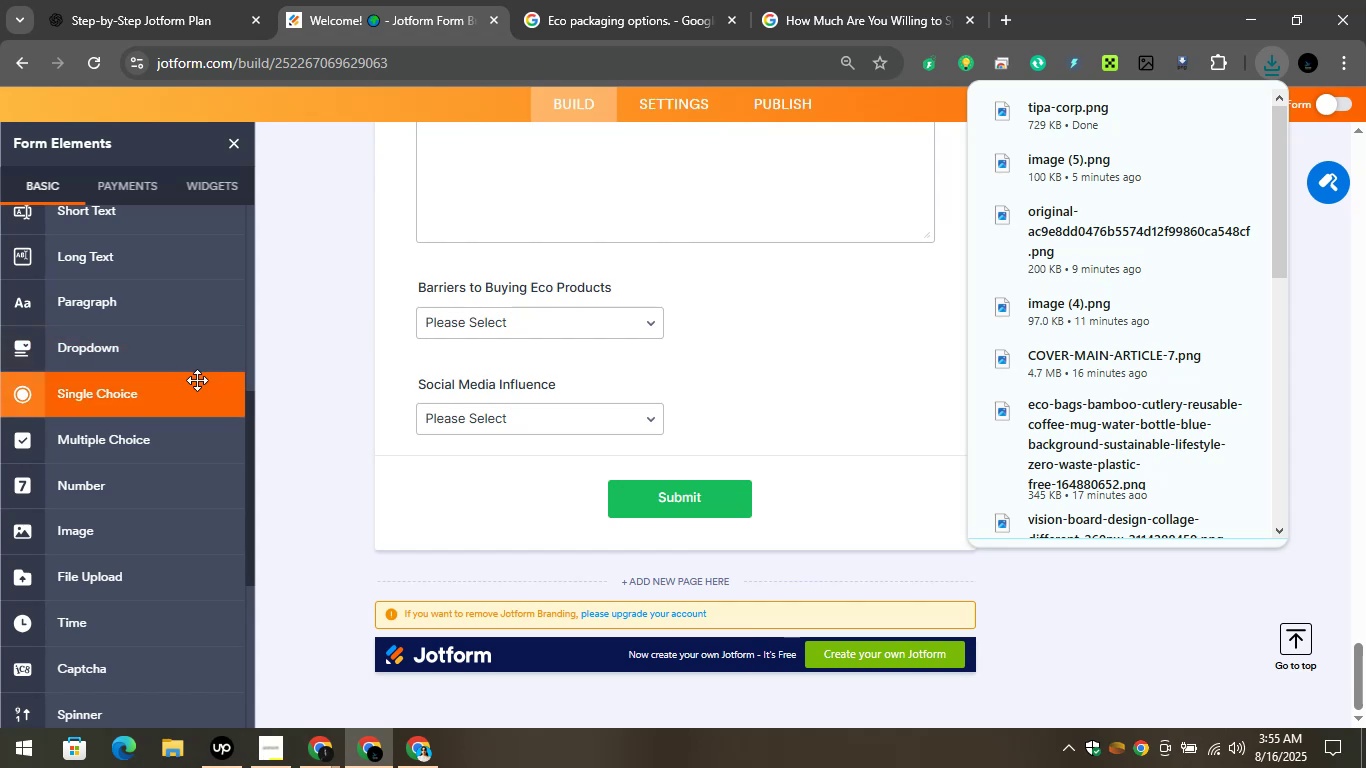 
wait(8.04)
 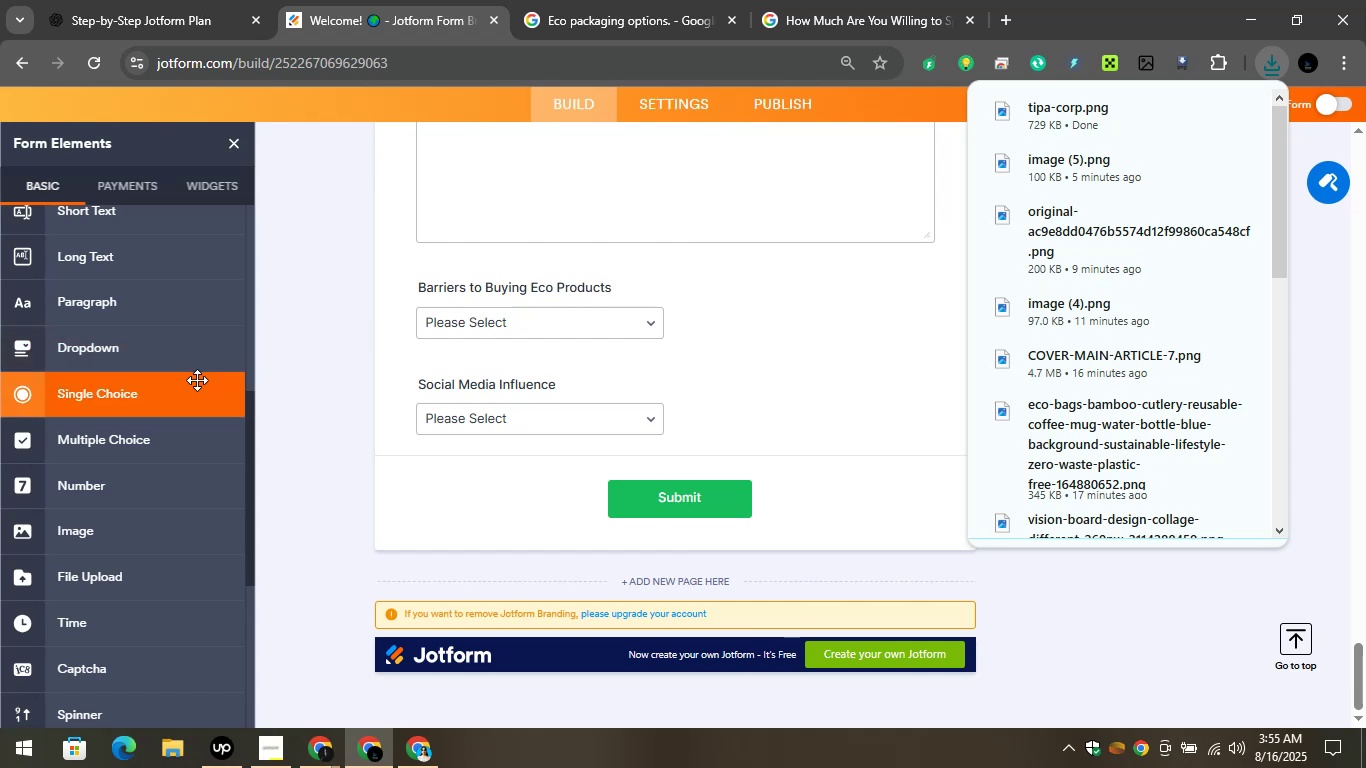 
left_click_drag(start_coordinate=[130, 527], to_coordinate=[541, 448])
 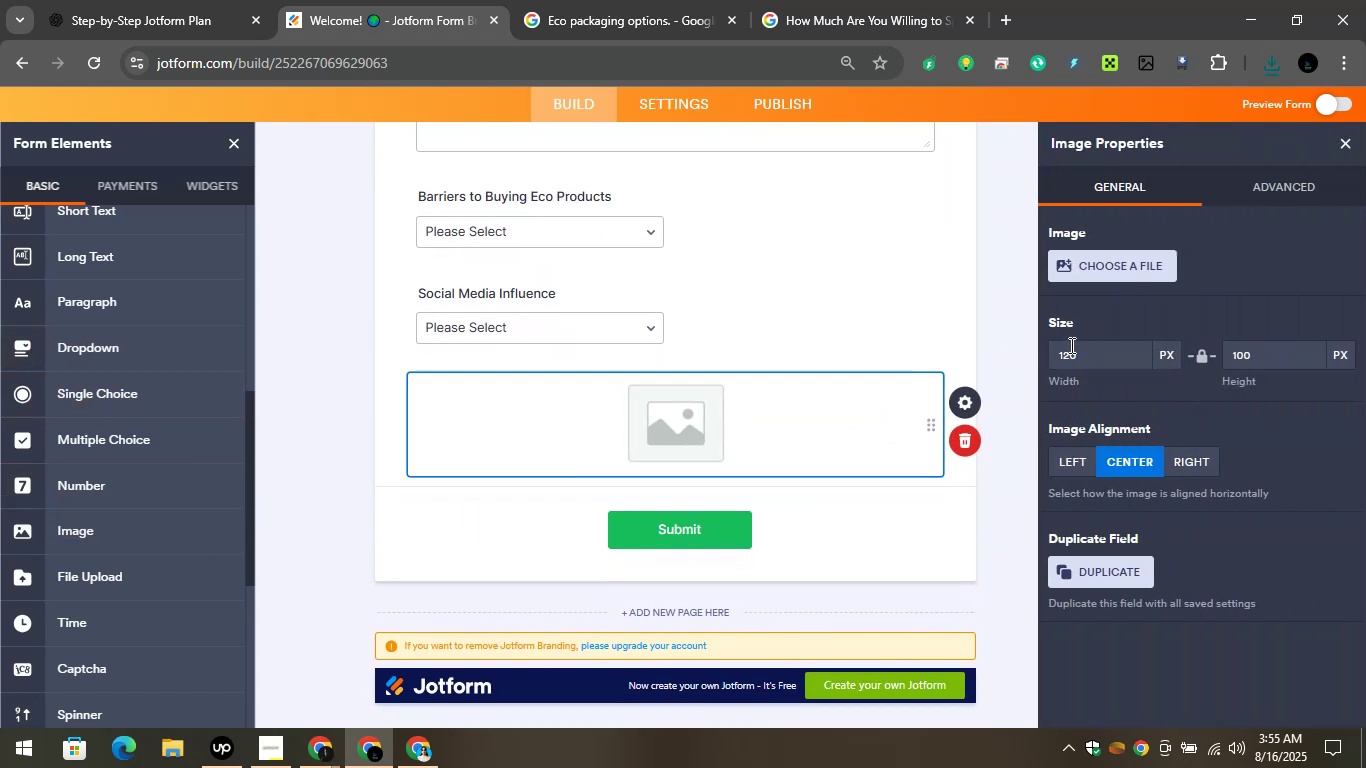 
left_click([1112, 272])
 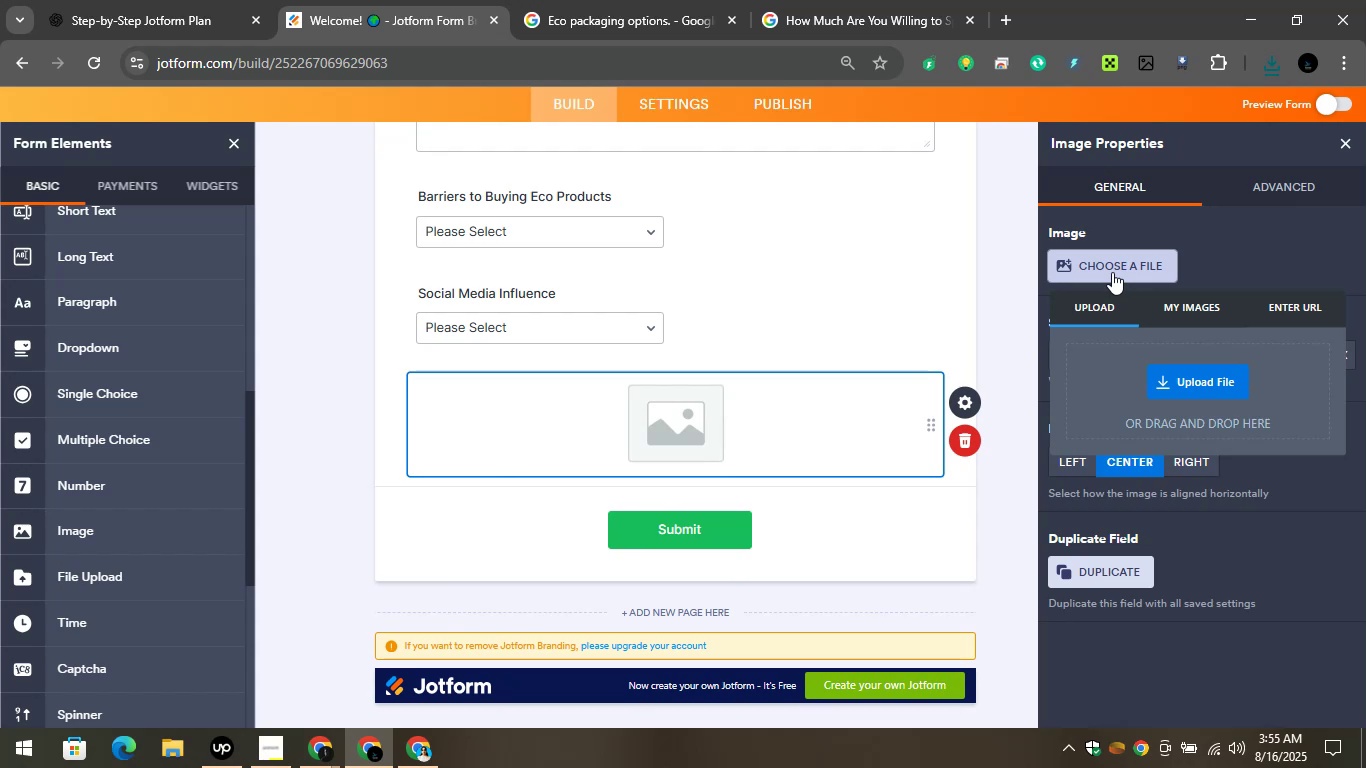 
wait(9.5)
 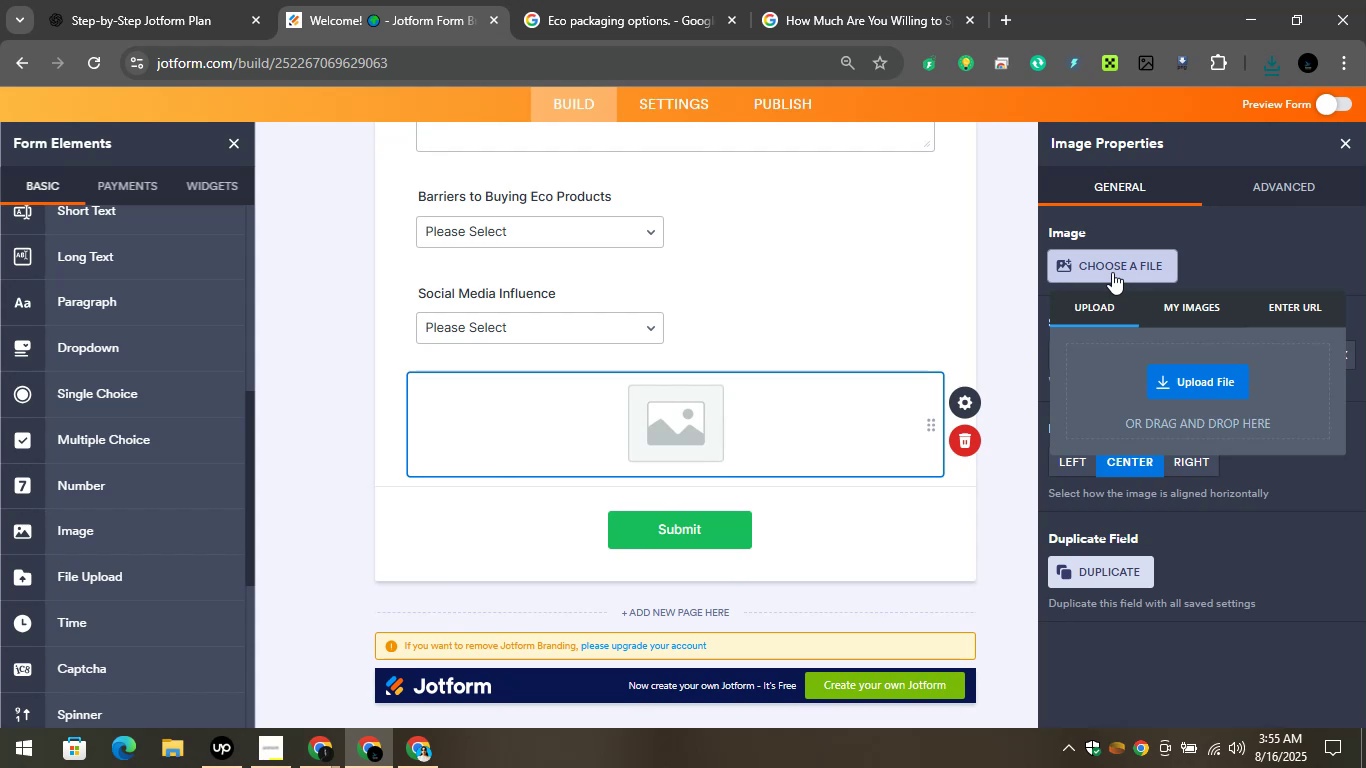 
left_click([1230, 378])
 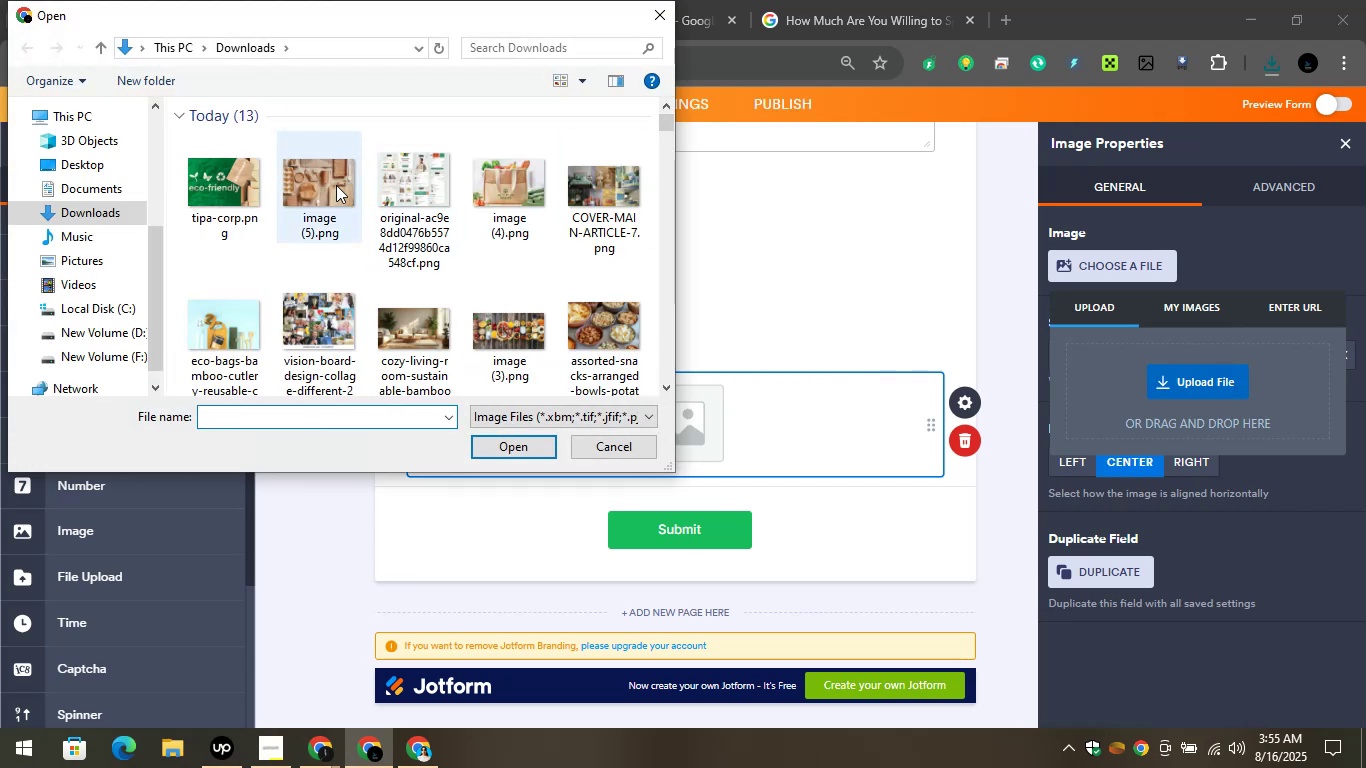 
left_click([263, 195])
 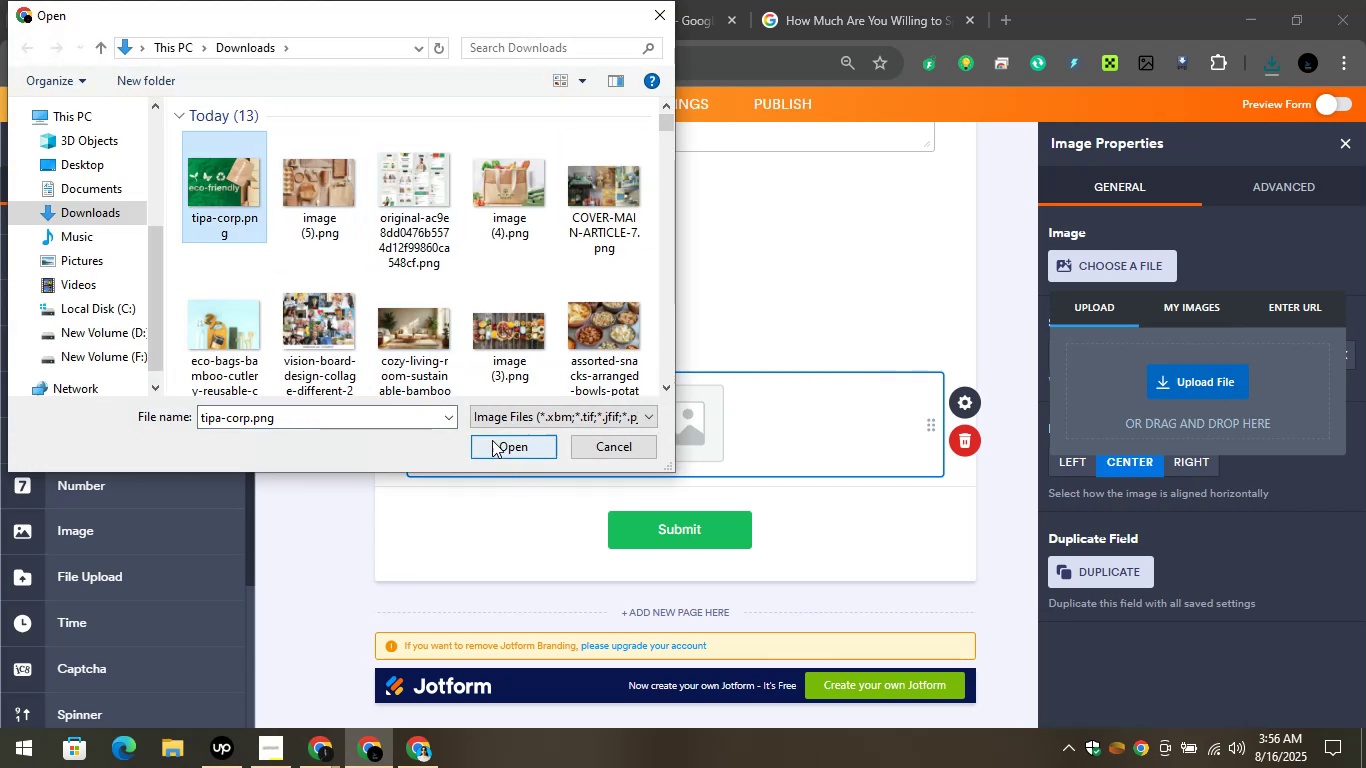 
left_click([492, 440])
 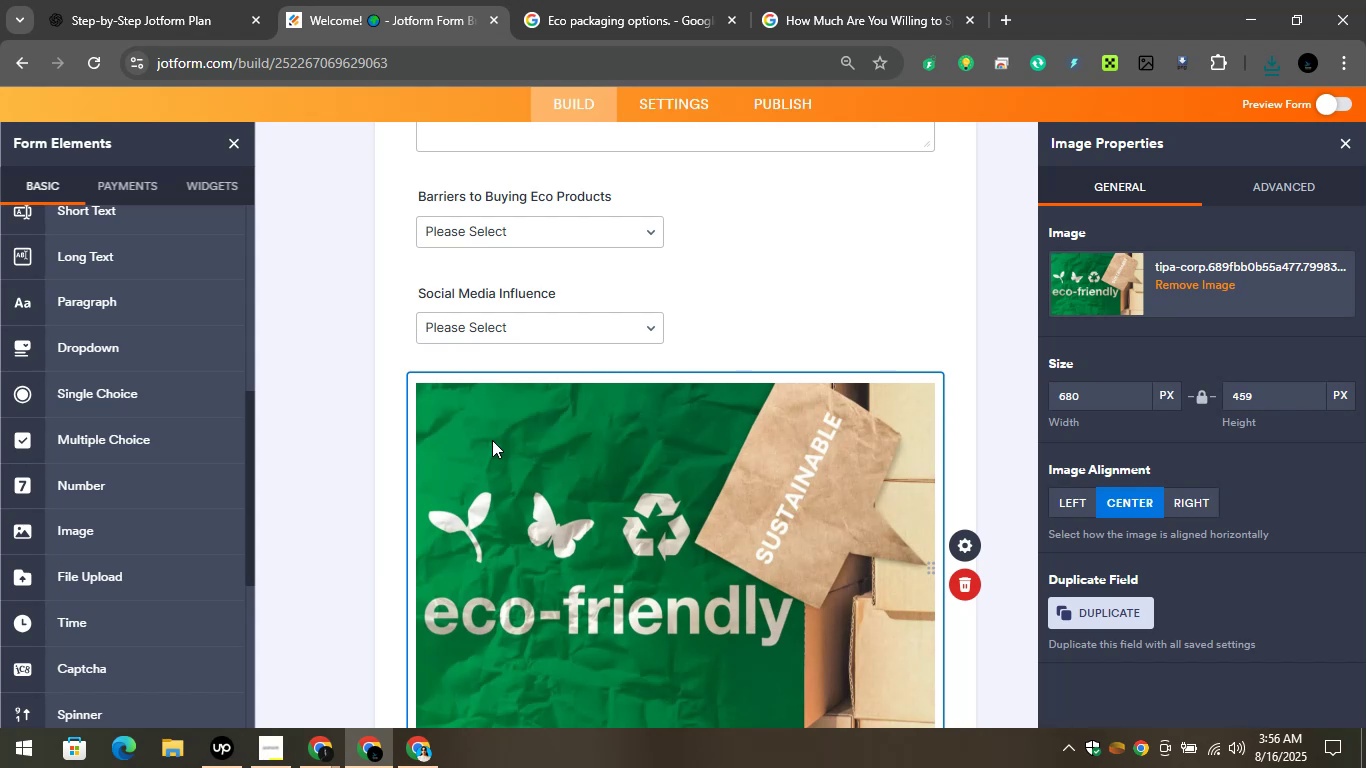 
wait(27.02)
 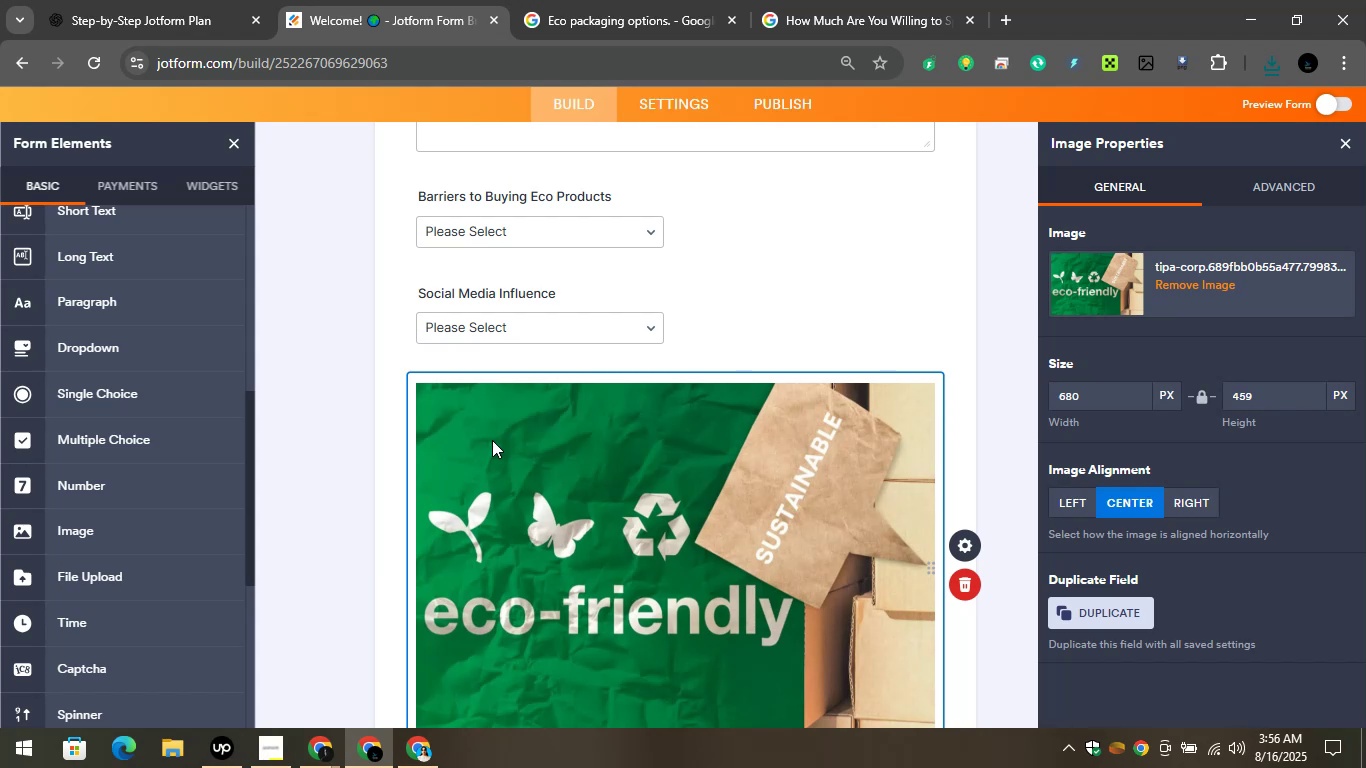 
left_click([167, 0])
 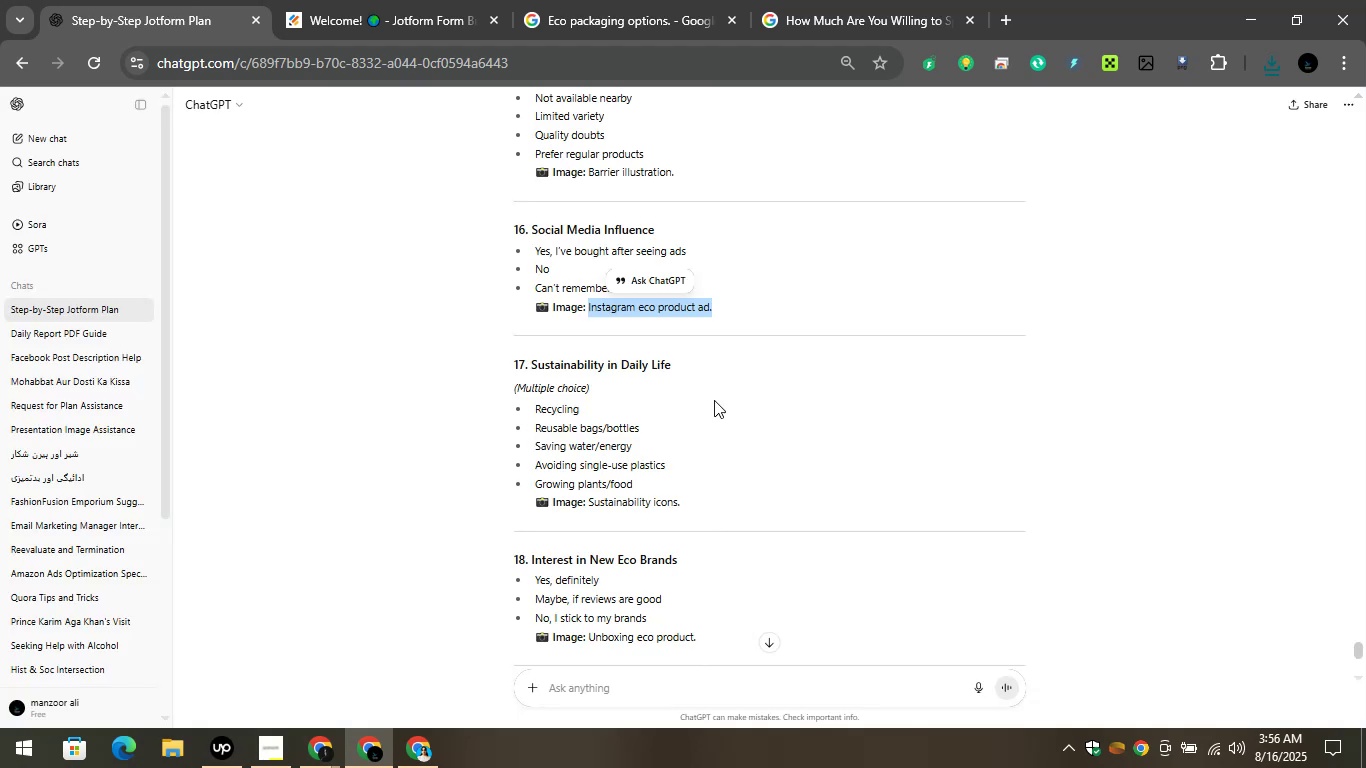 
scroll: coordinate [711, 374], scroll_direction: down, amount: 2.0
 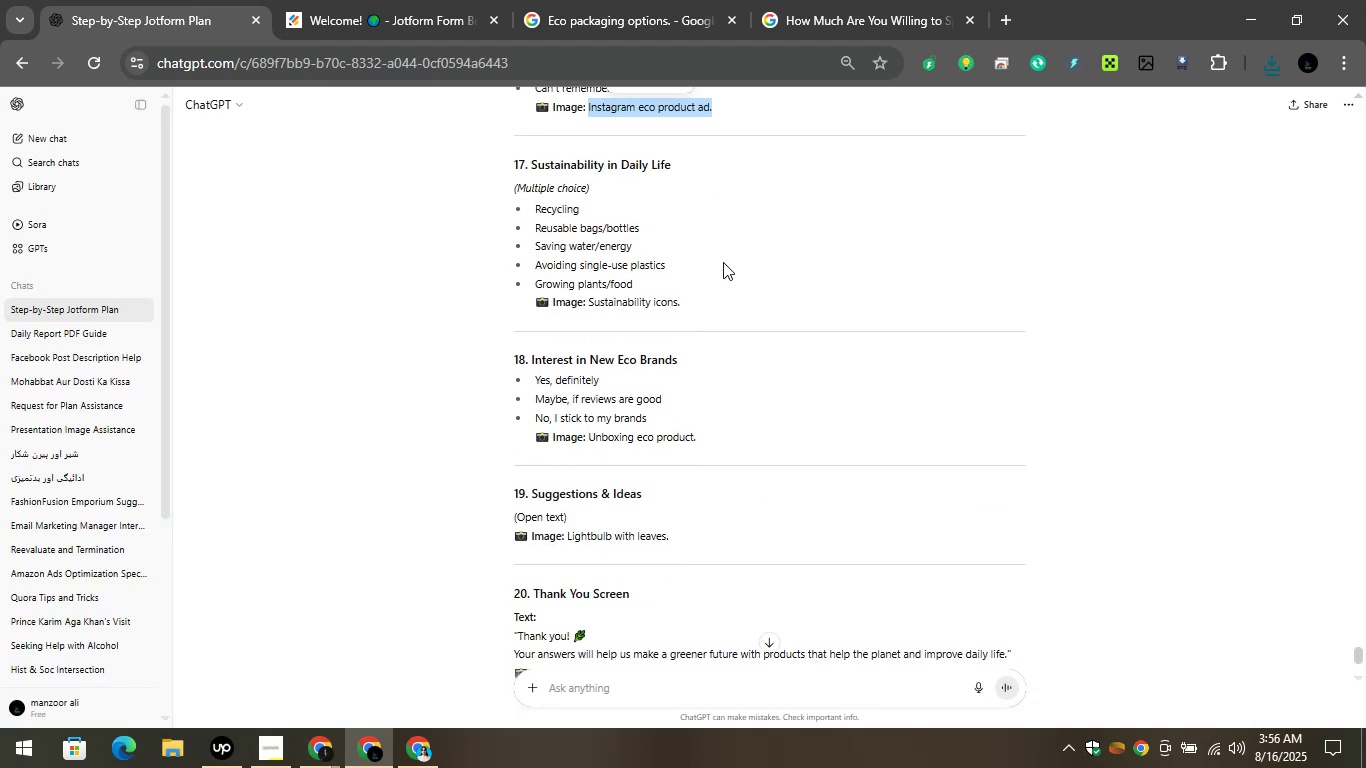 
left_click([724, 261])
 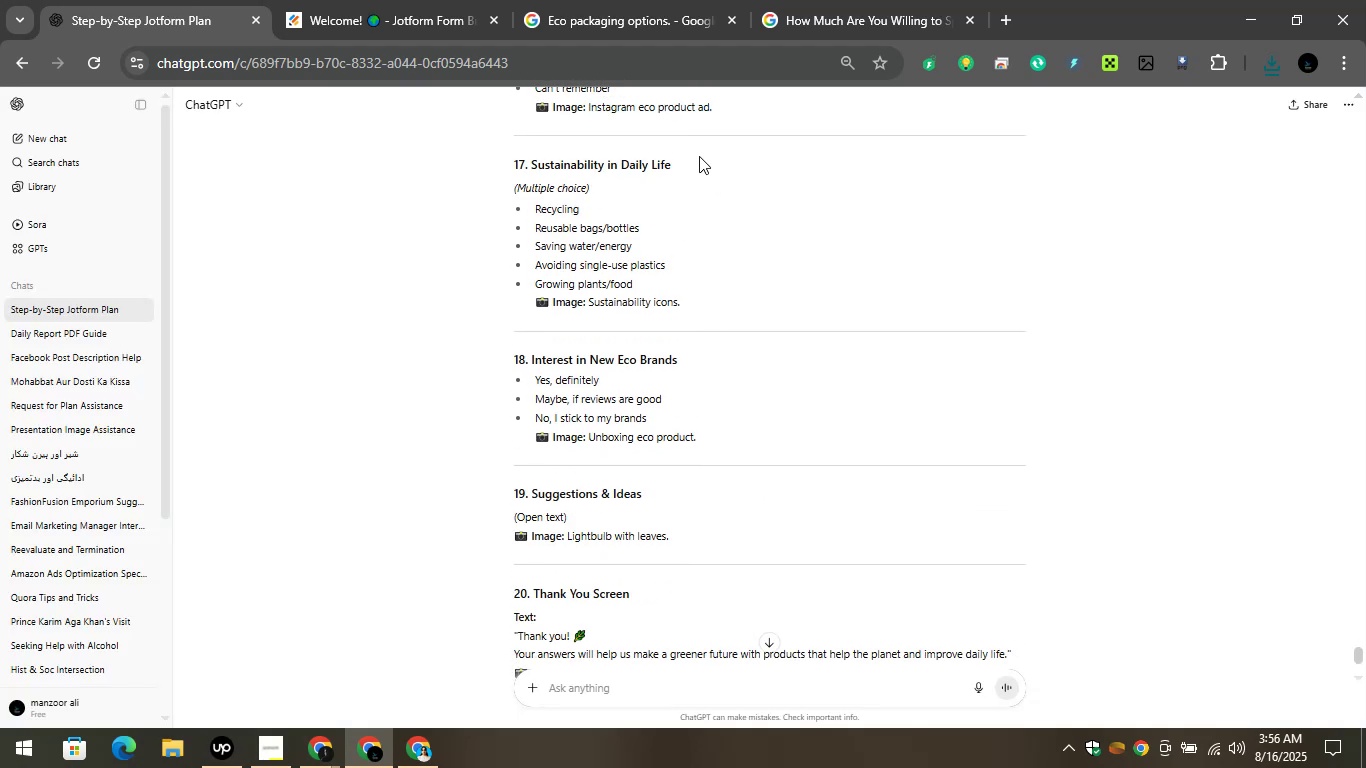 
left_click_drag(start_coordinate=[697, 154], to_coordinate=[531, 171])
 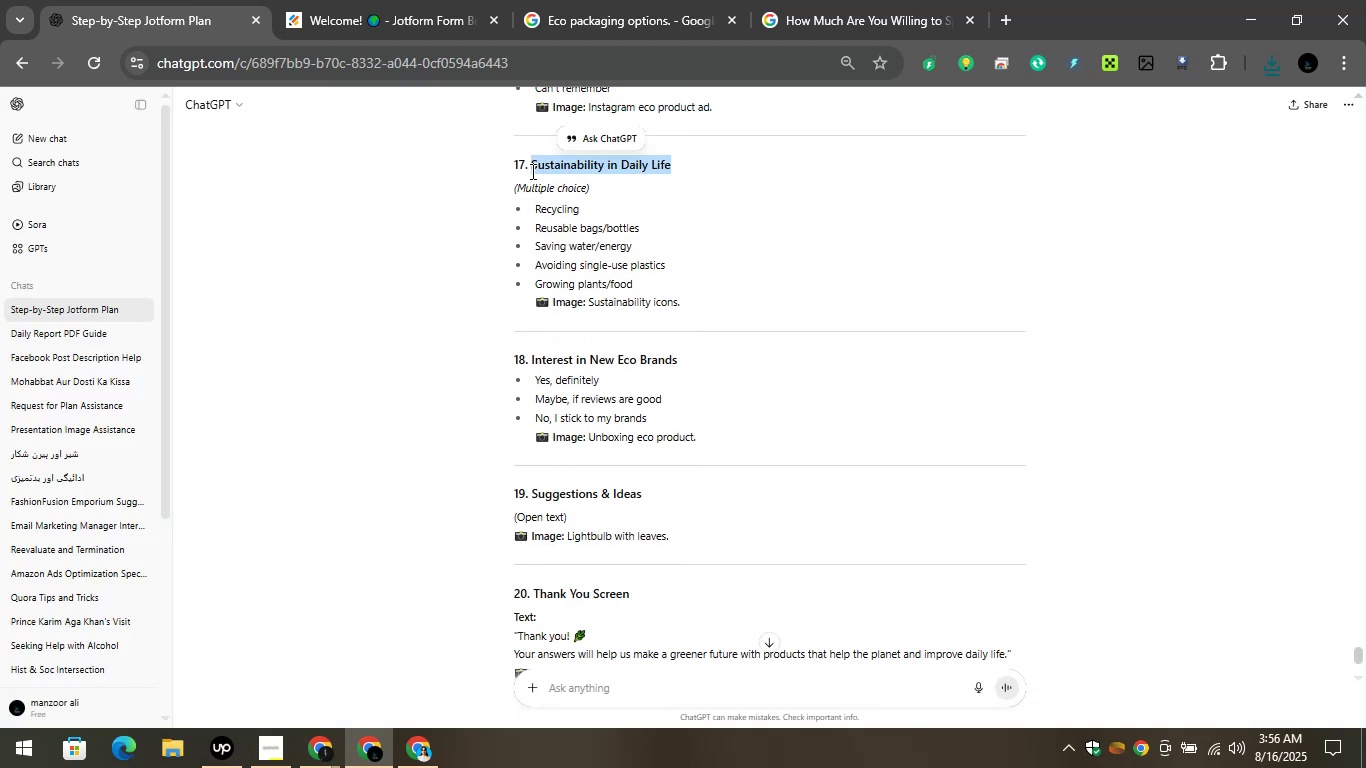 
key(Control+C)
 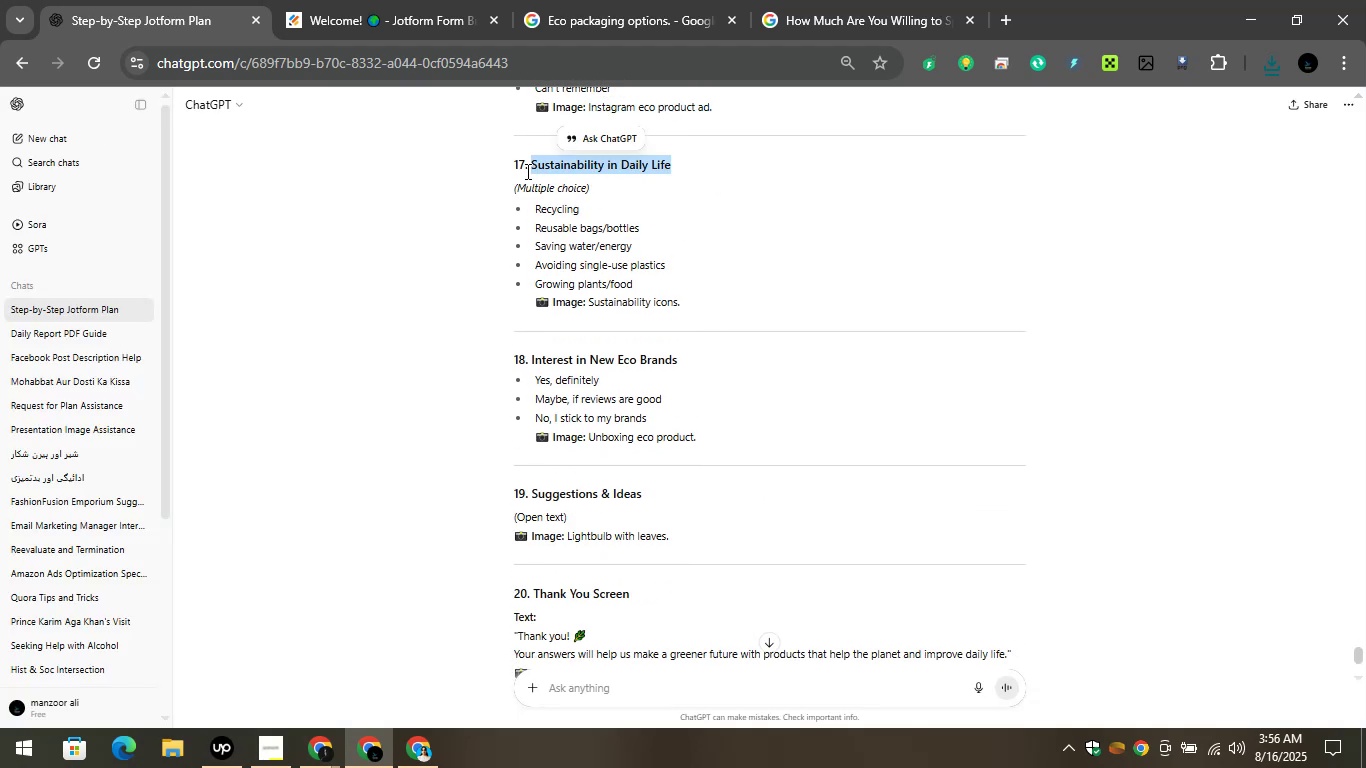 
key(Control+C)
 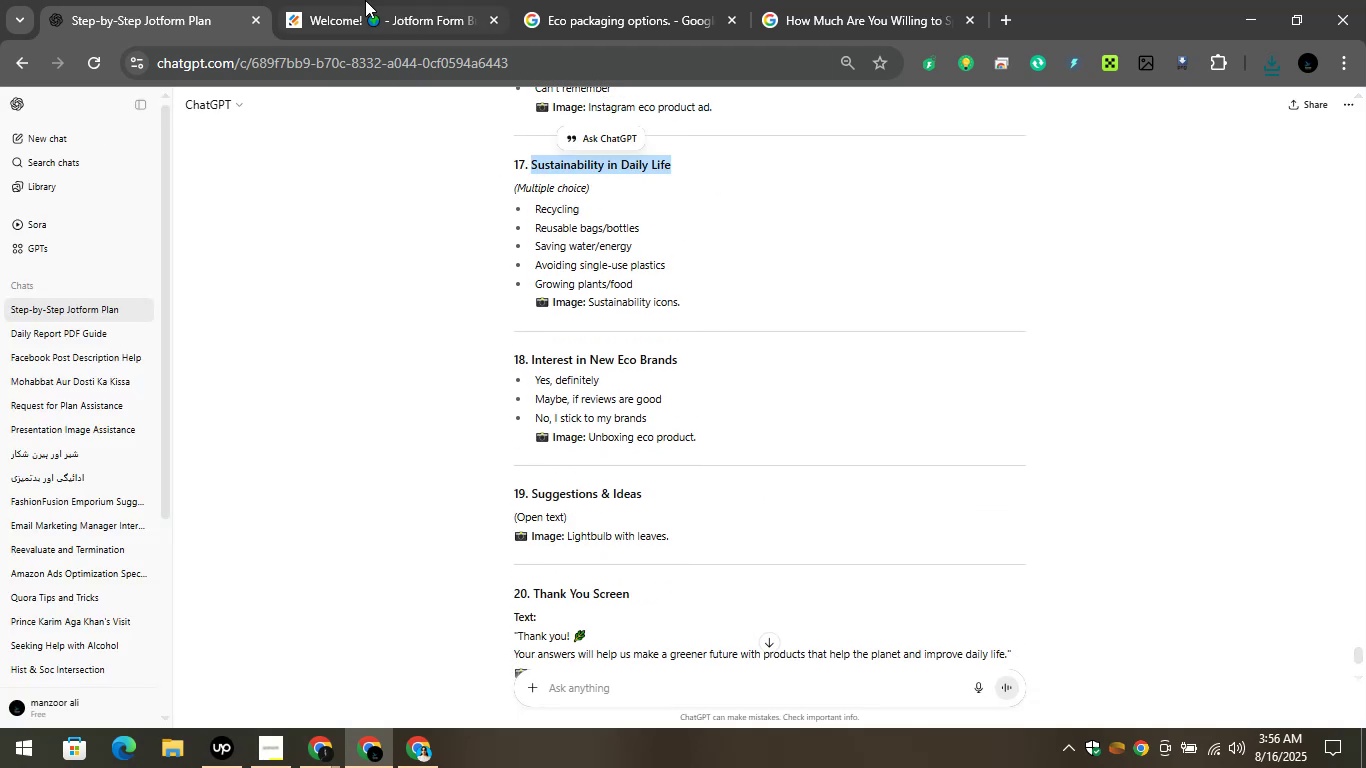 
left_click([365, 0])
 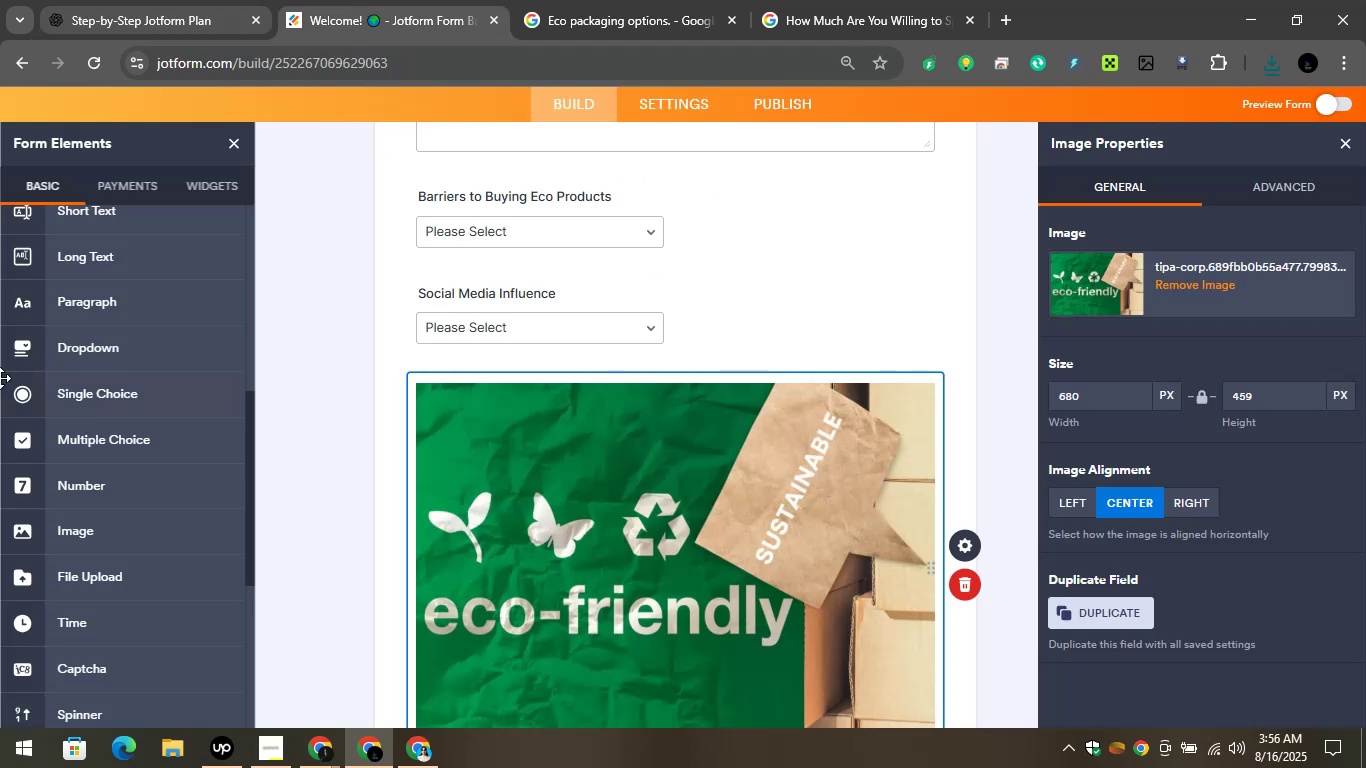 
scroll: coordinate [0, 380], scroll_direction: down, amount: 1.0
 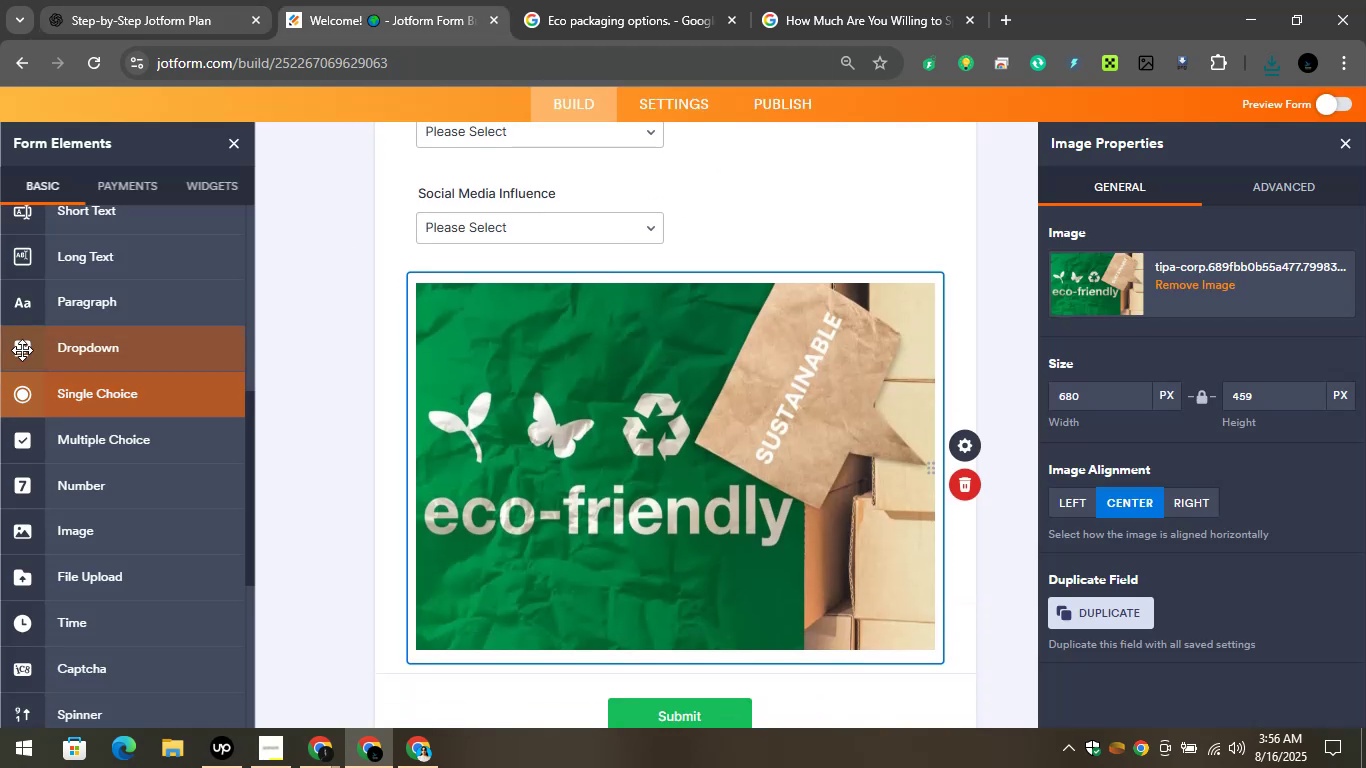 
left_click_drag(start_coordinate=[23, 347], to_coordinate=[499, 365])
 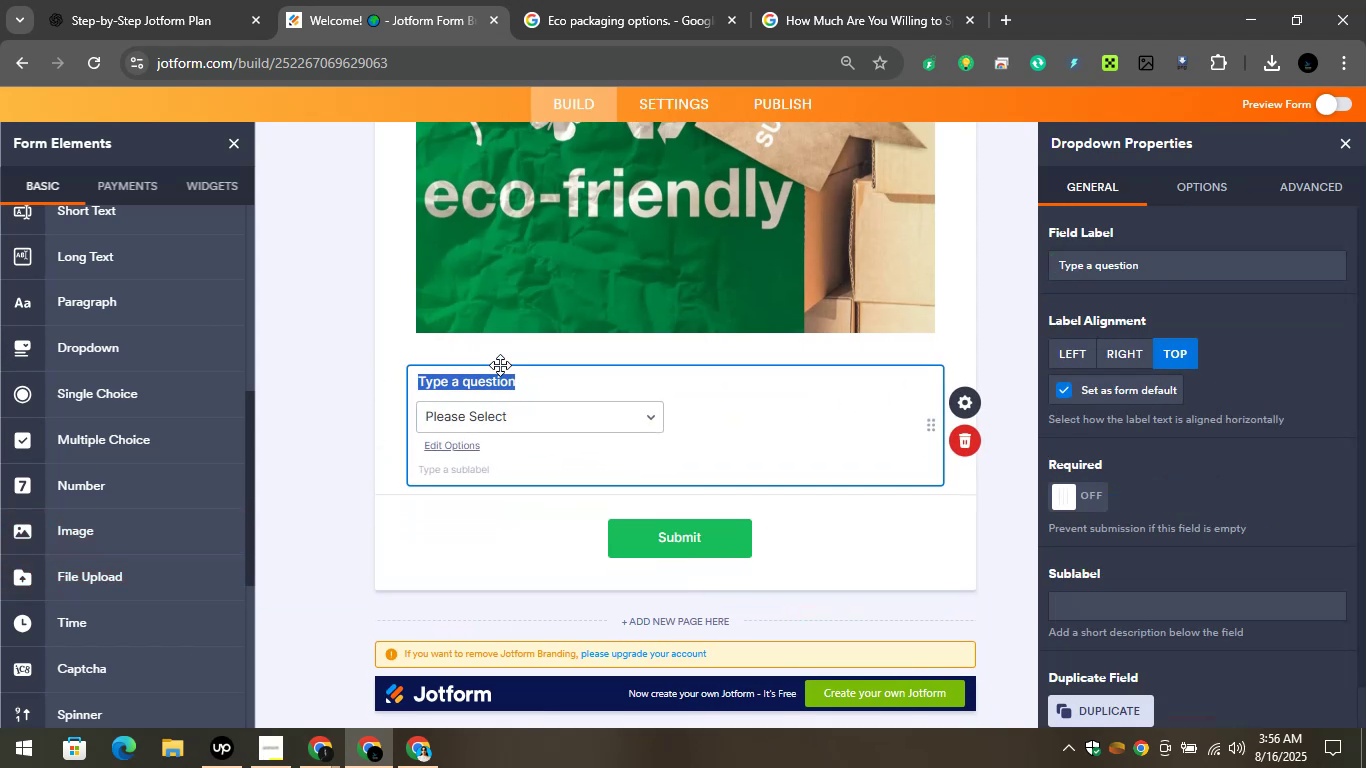 
hold_key(key=ControlLeft, duration=0.56)
 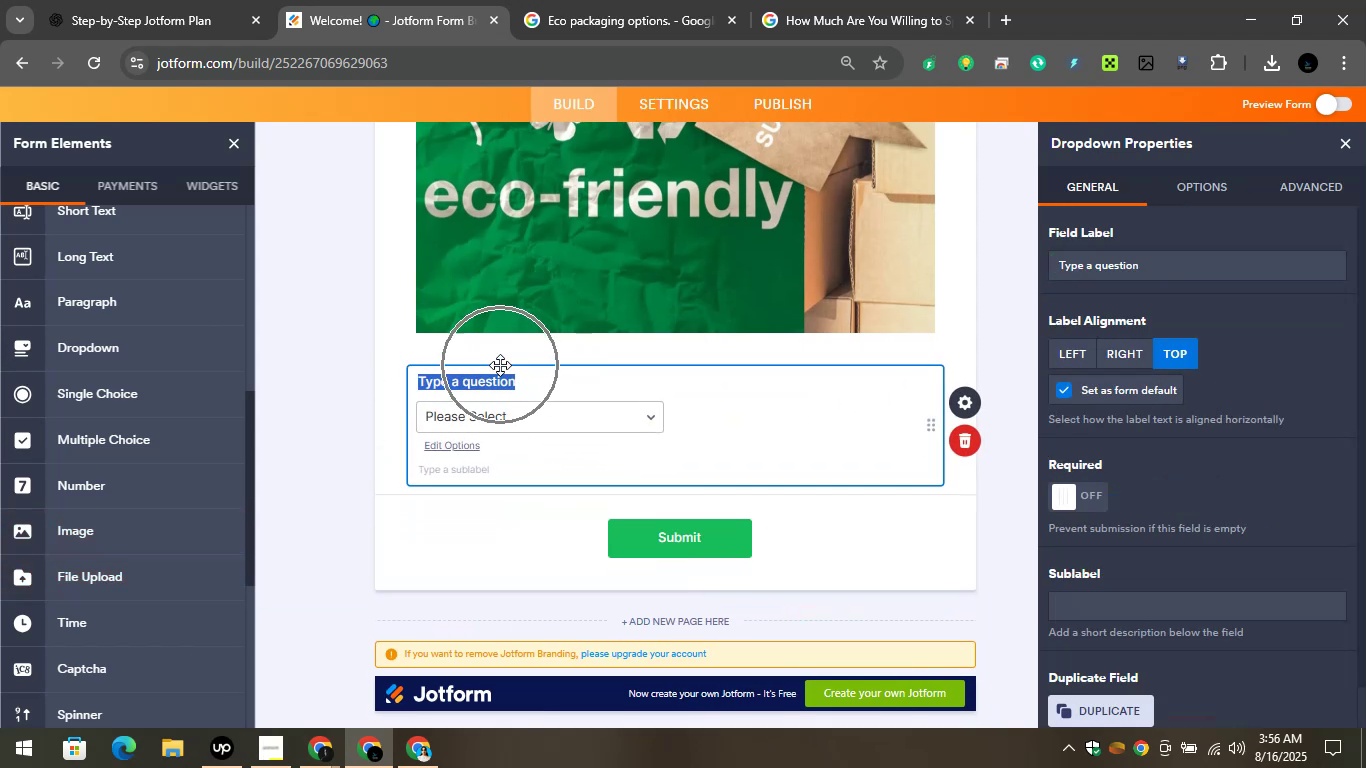 
key(Control+C)
 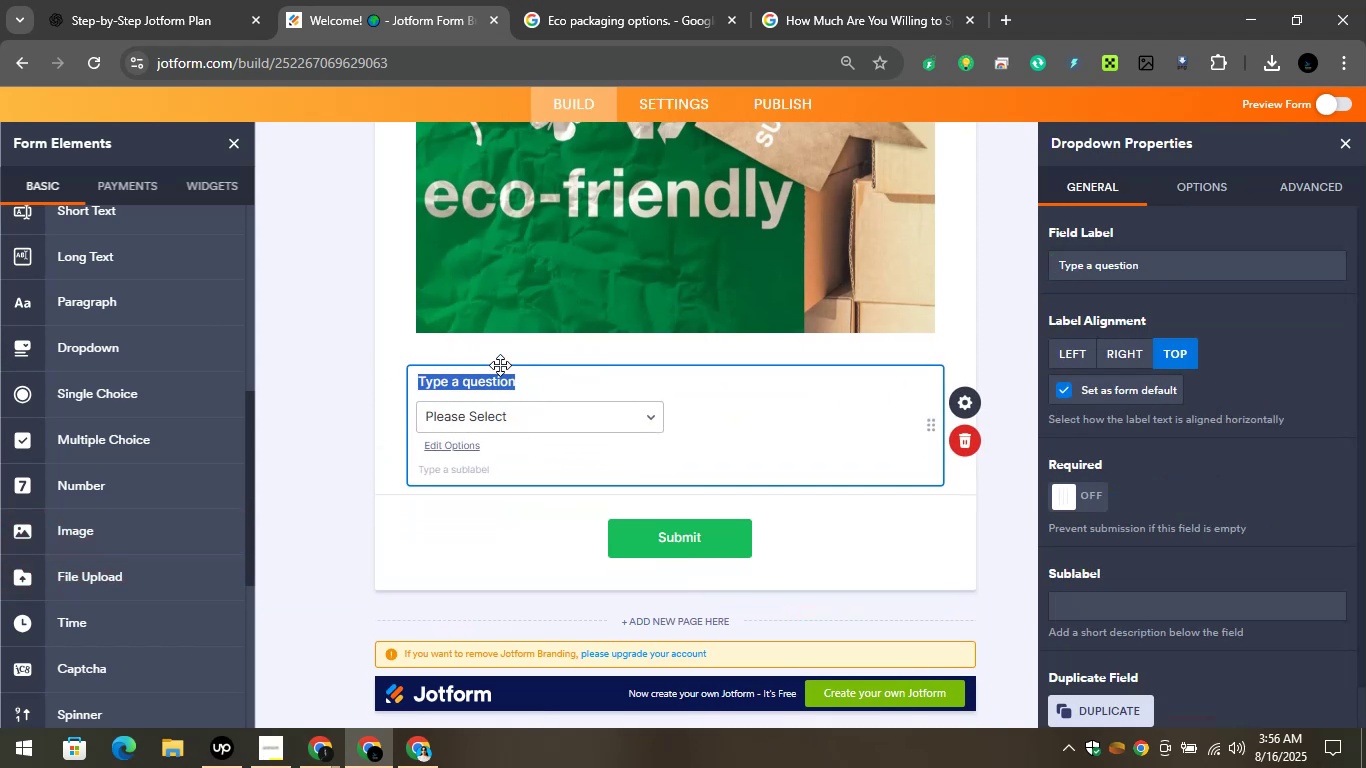 
left_click([500, 365])
 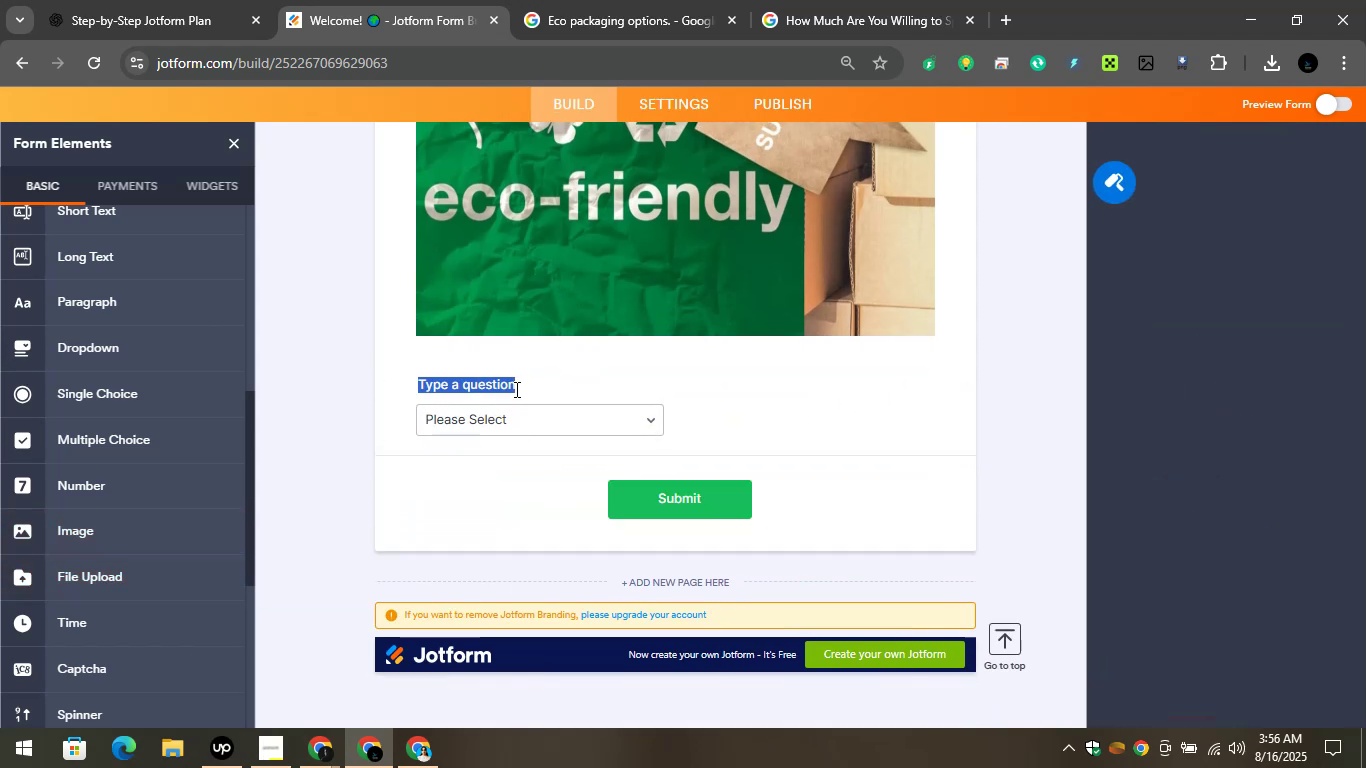 
key(Control+V)
 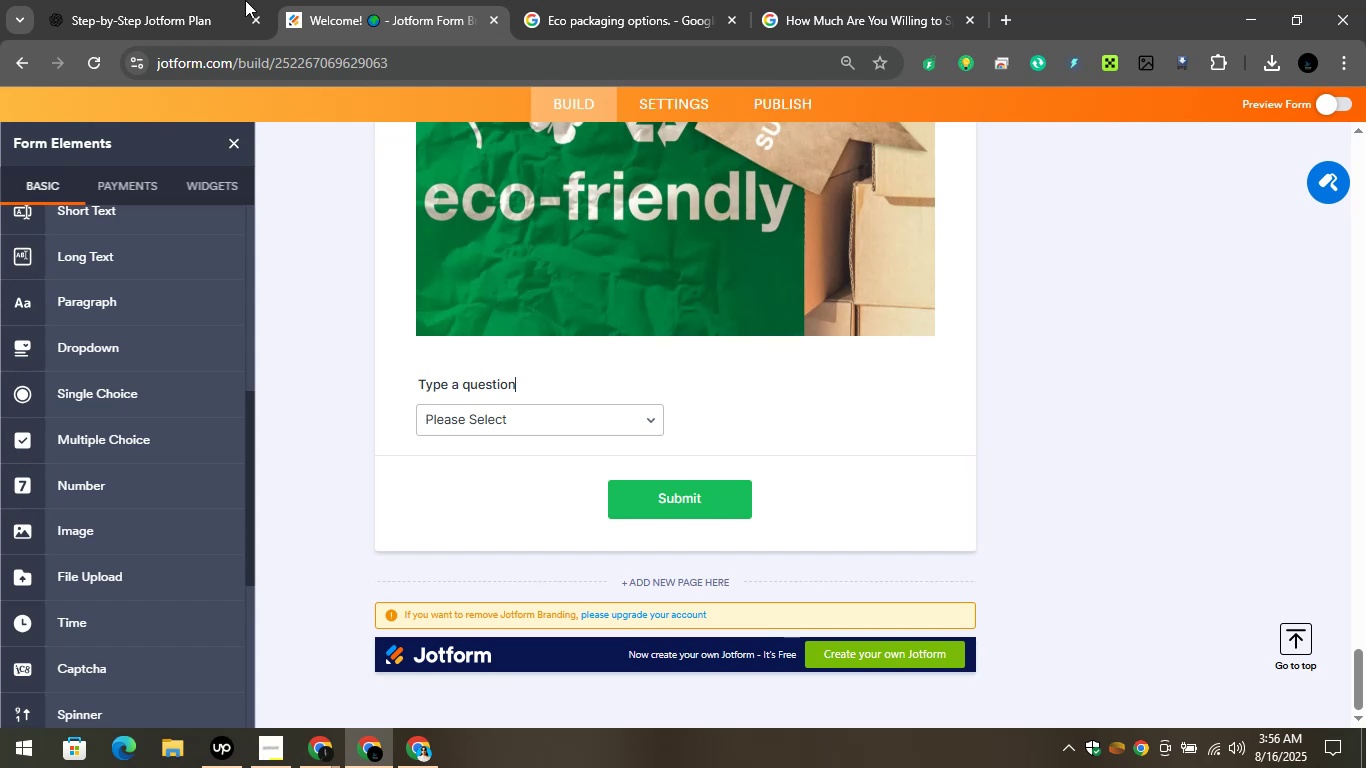 
left_click([230, 0])
 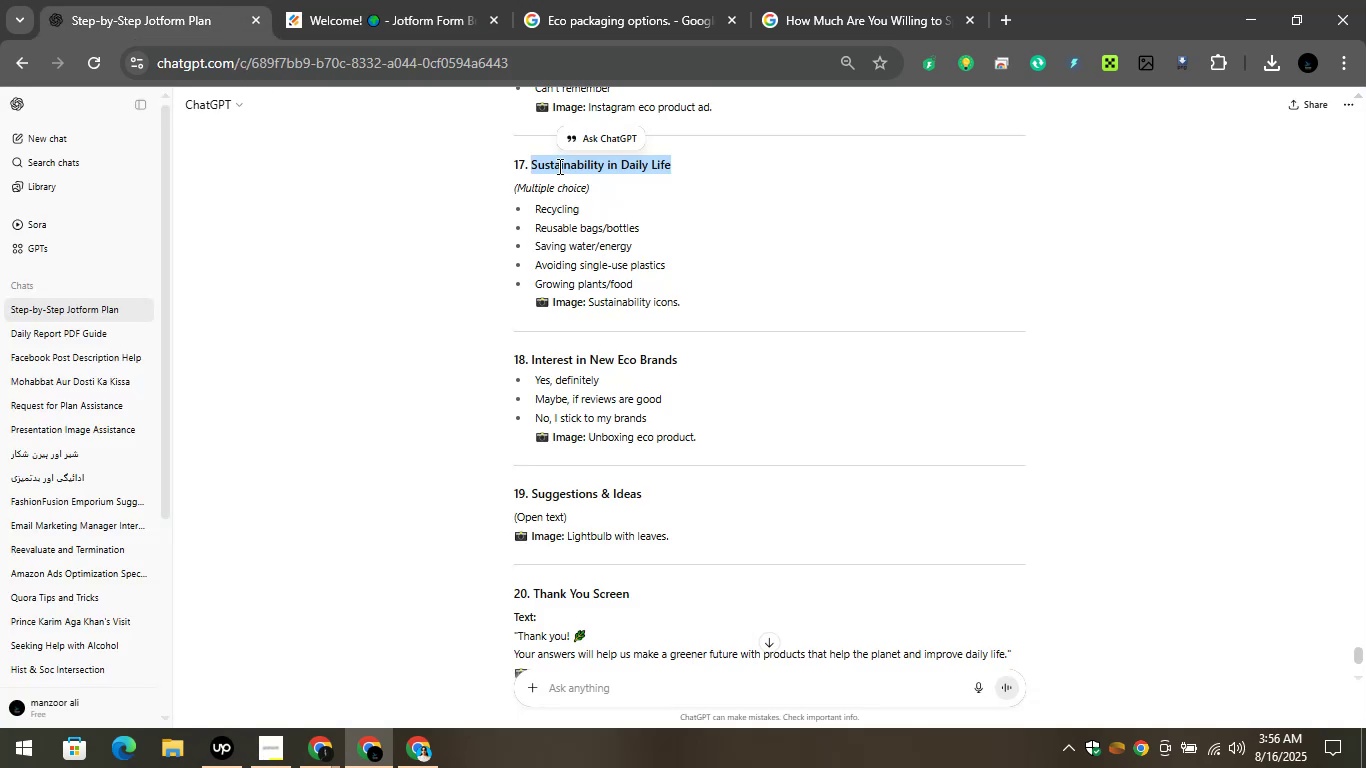 
right_click([558, 166])
 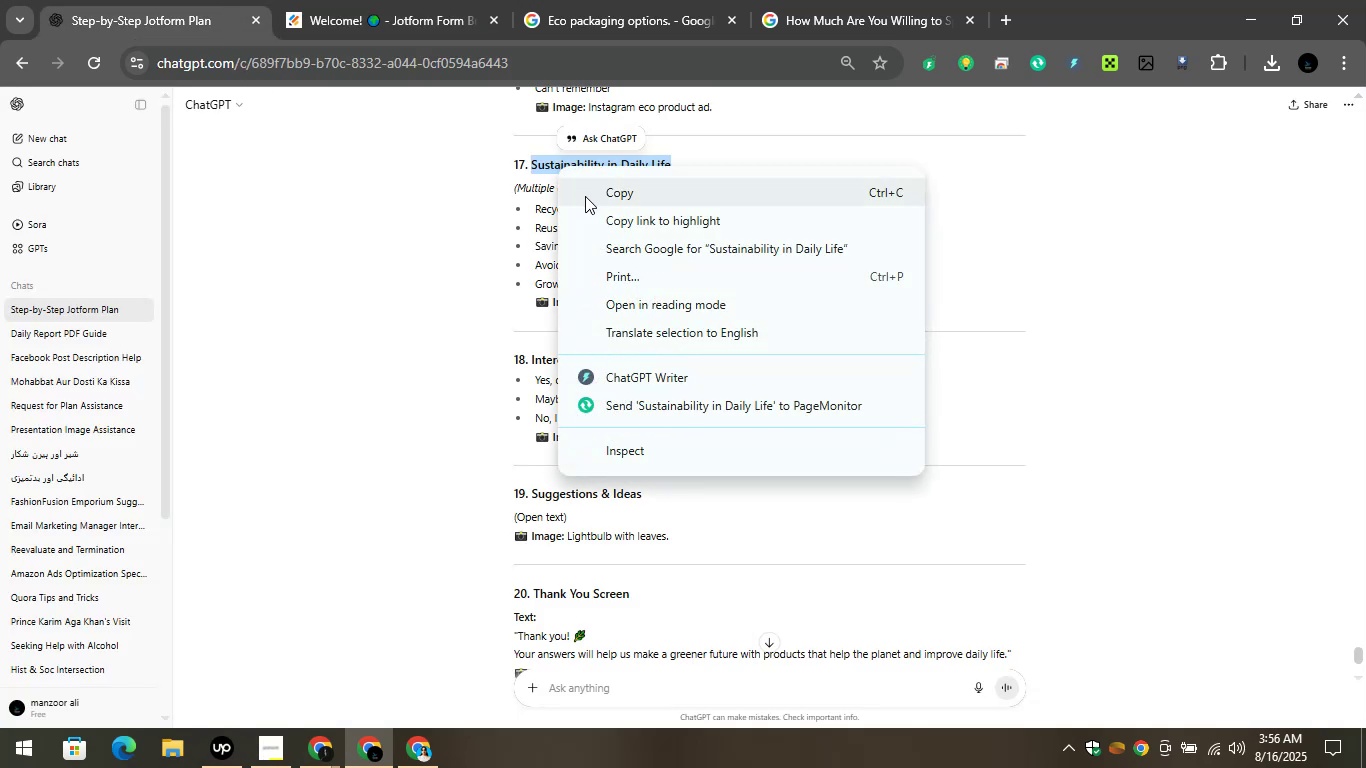 
left_click([585, 196])
 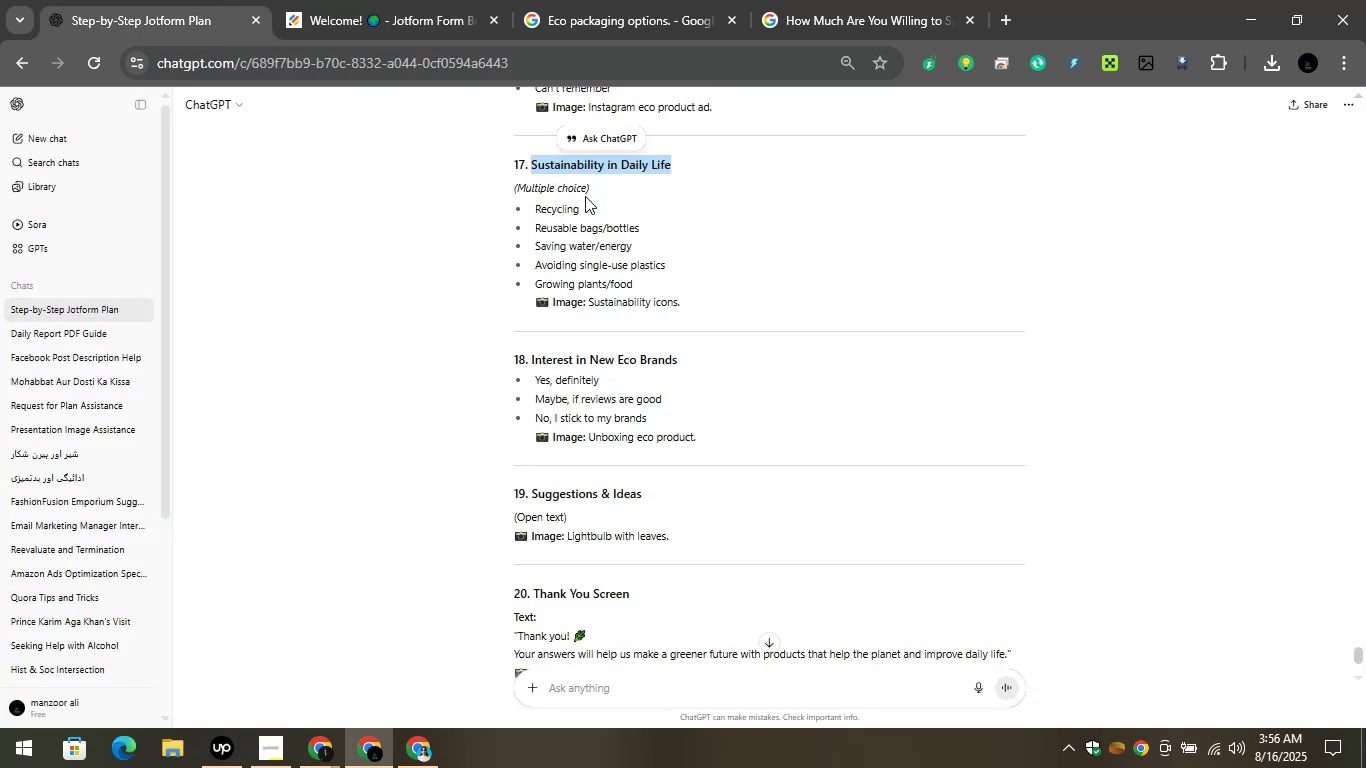 
key(C)
 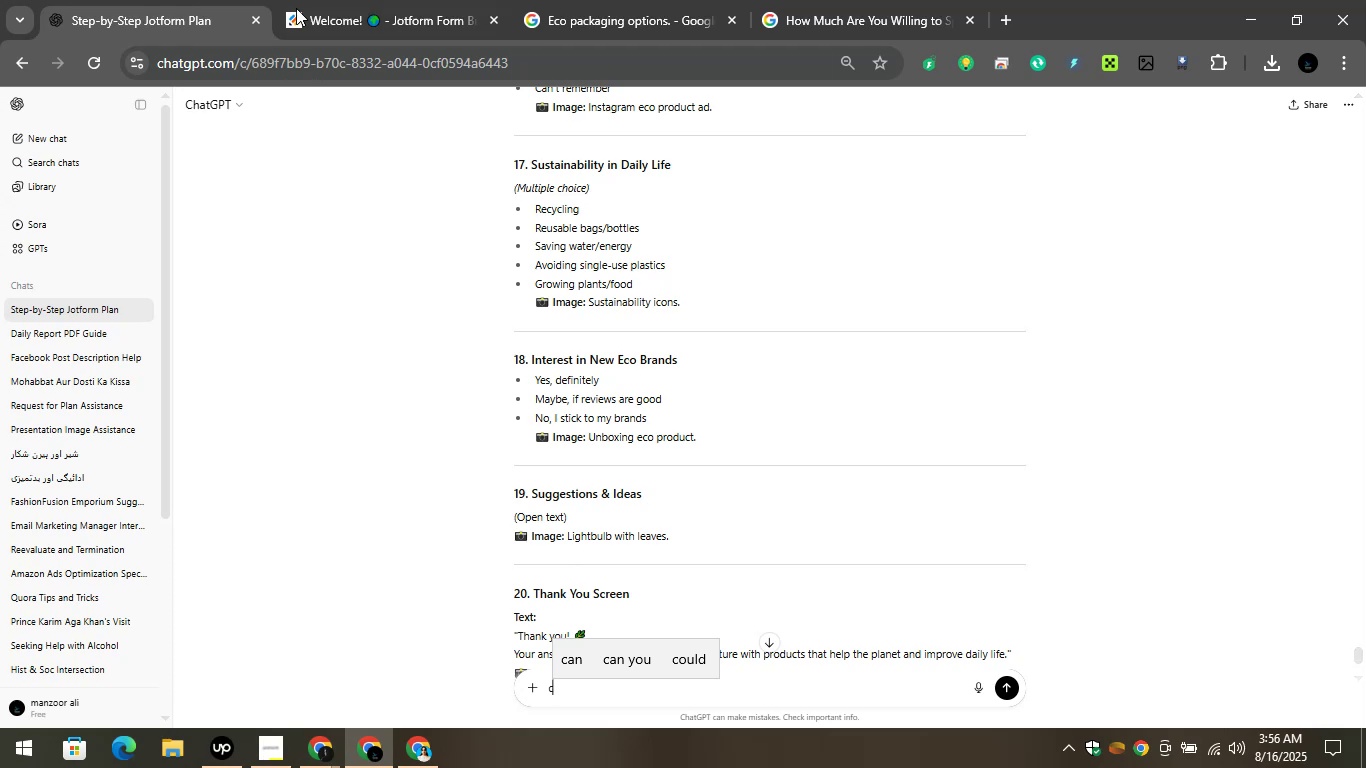 
left_click([295, 0])
 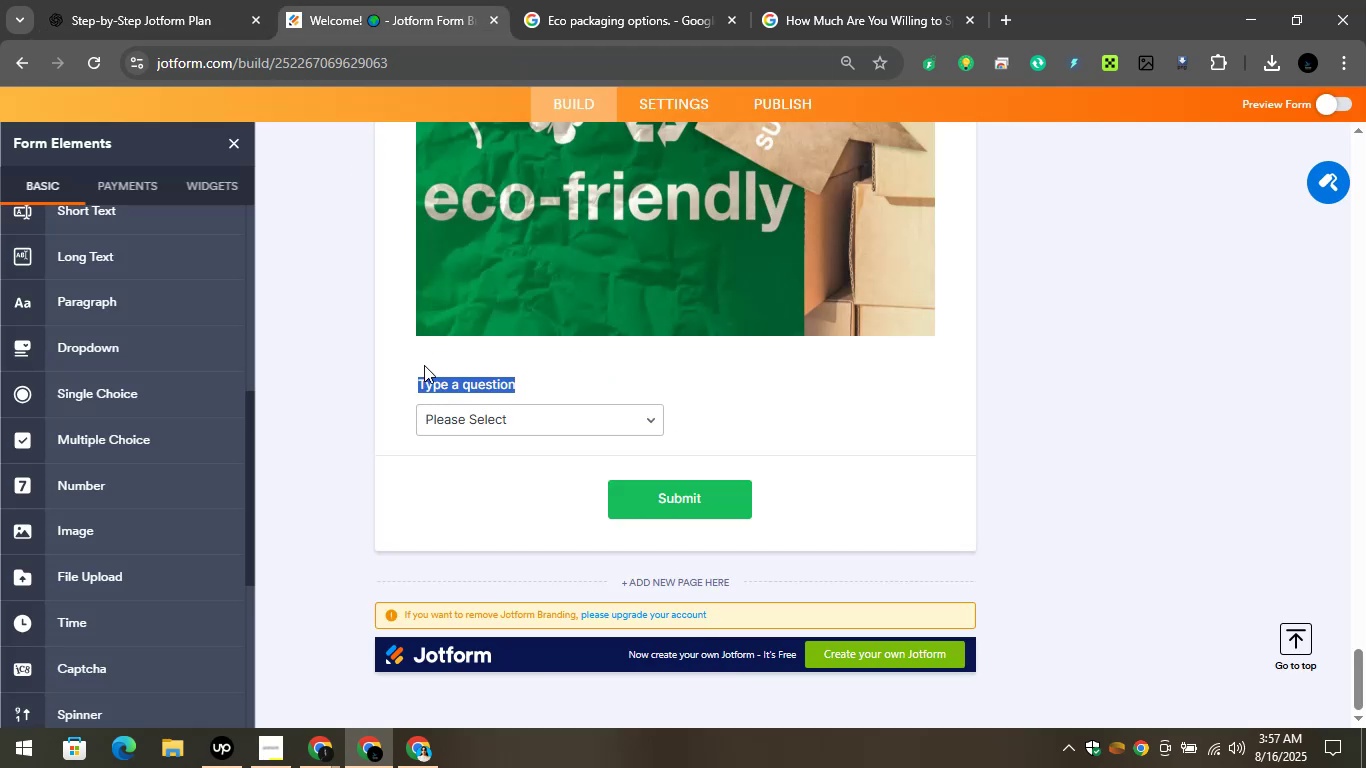 
key(Control+V)
 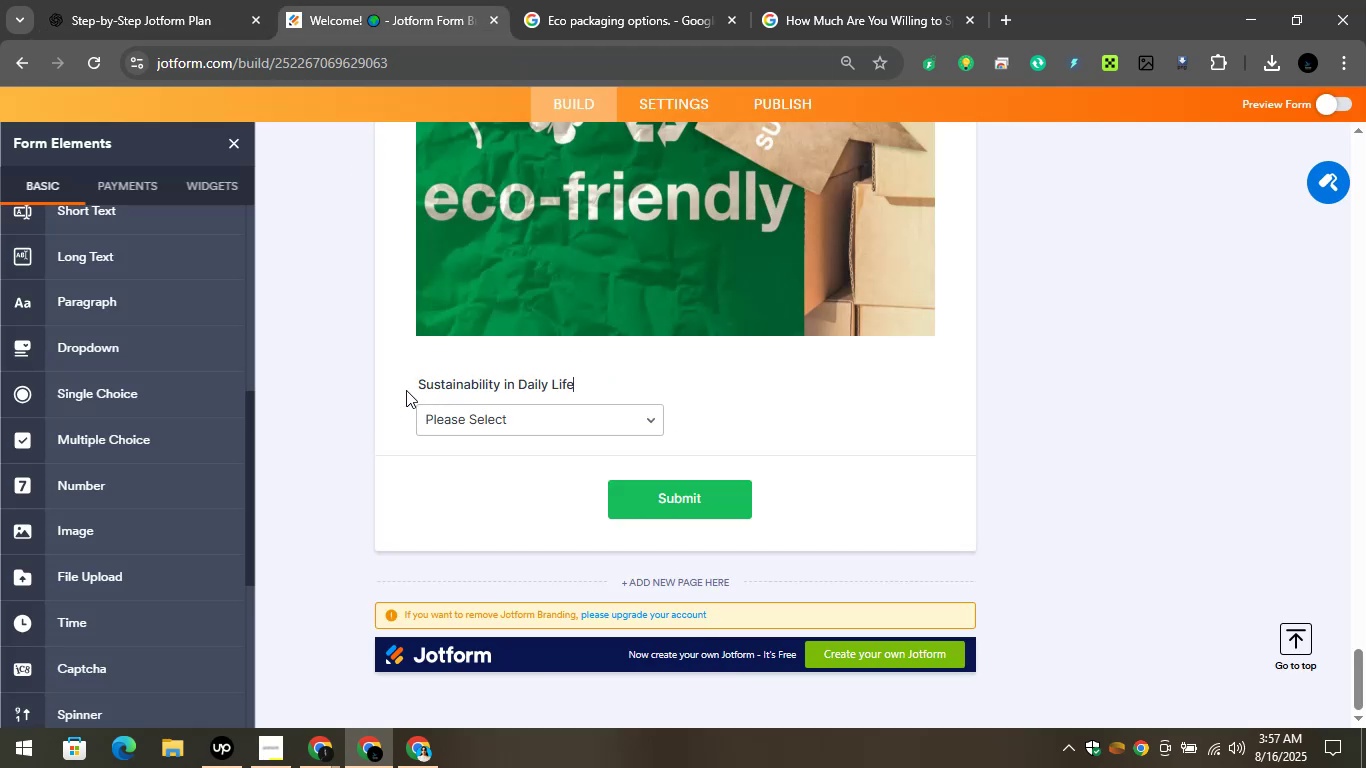 
scroll: coordinate [406, 390], scroll_direction: up, amount: 2.0
 